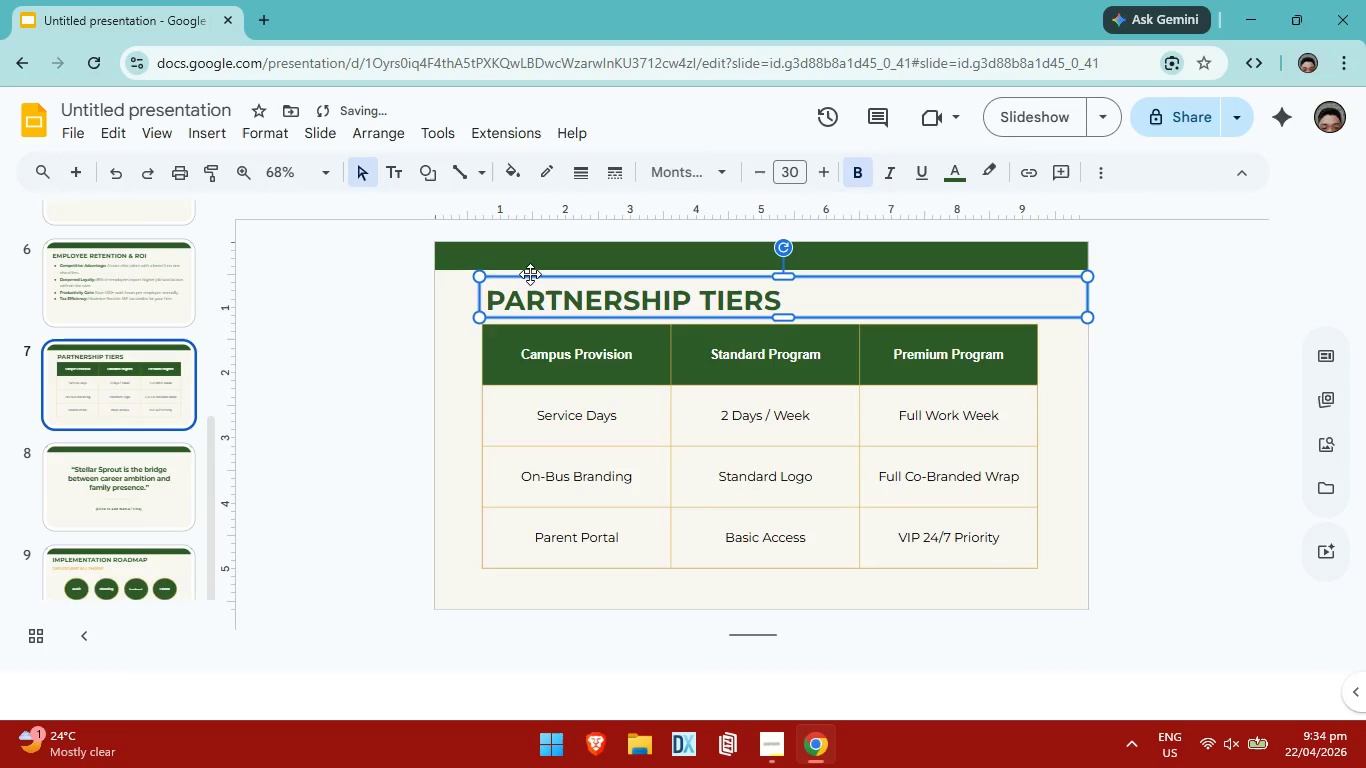 
key(ArrowLeft)
 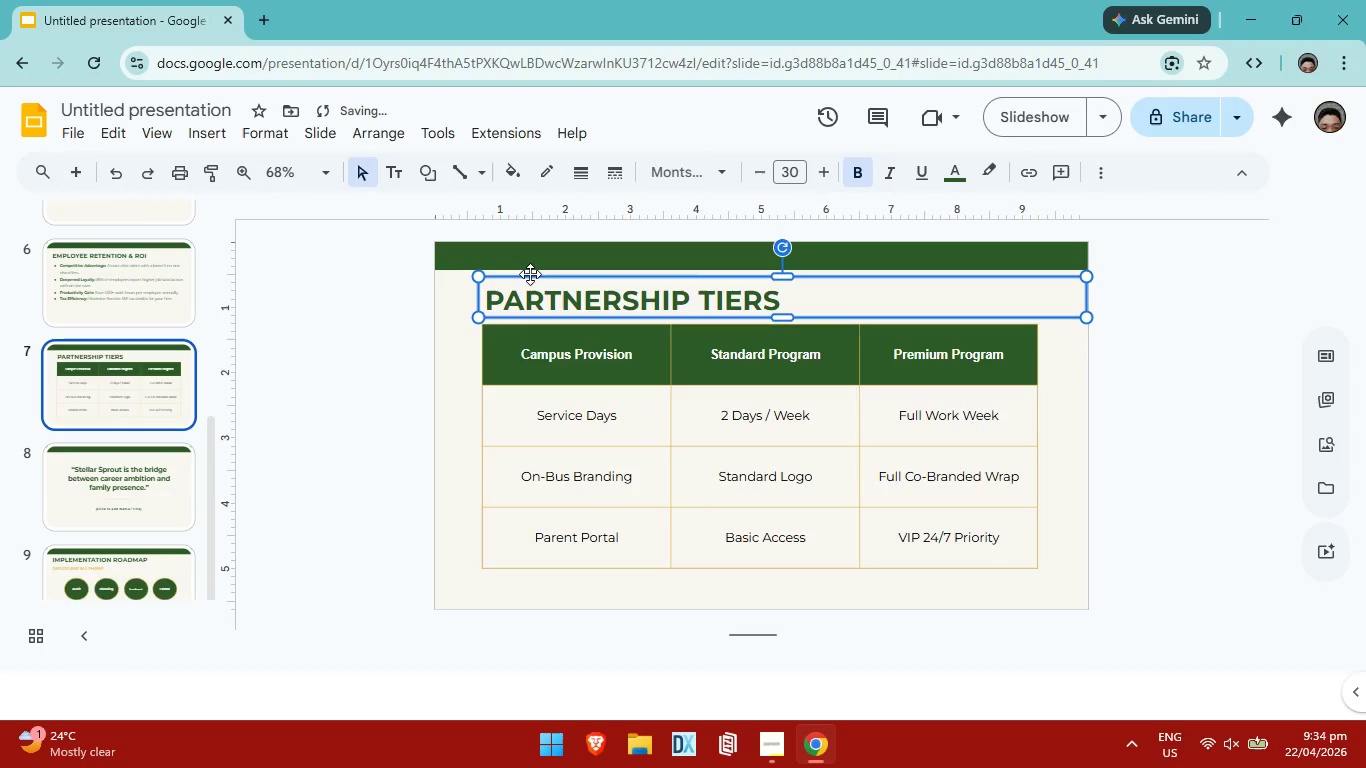 
key(ArrowLeft)
 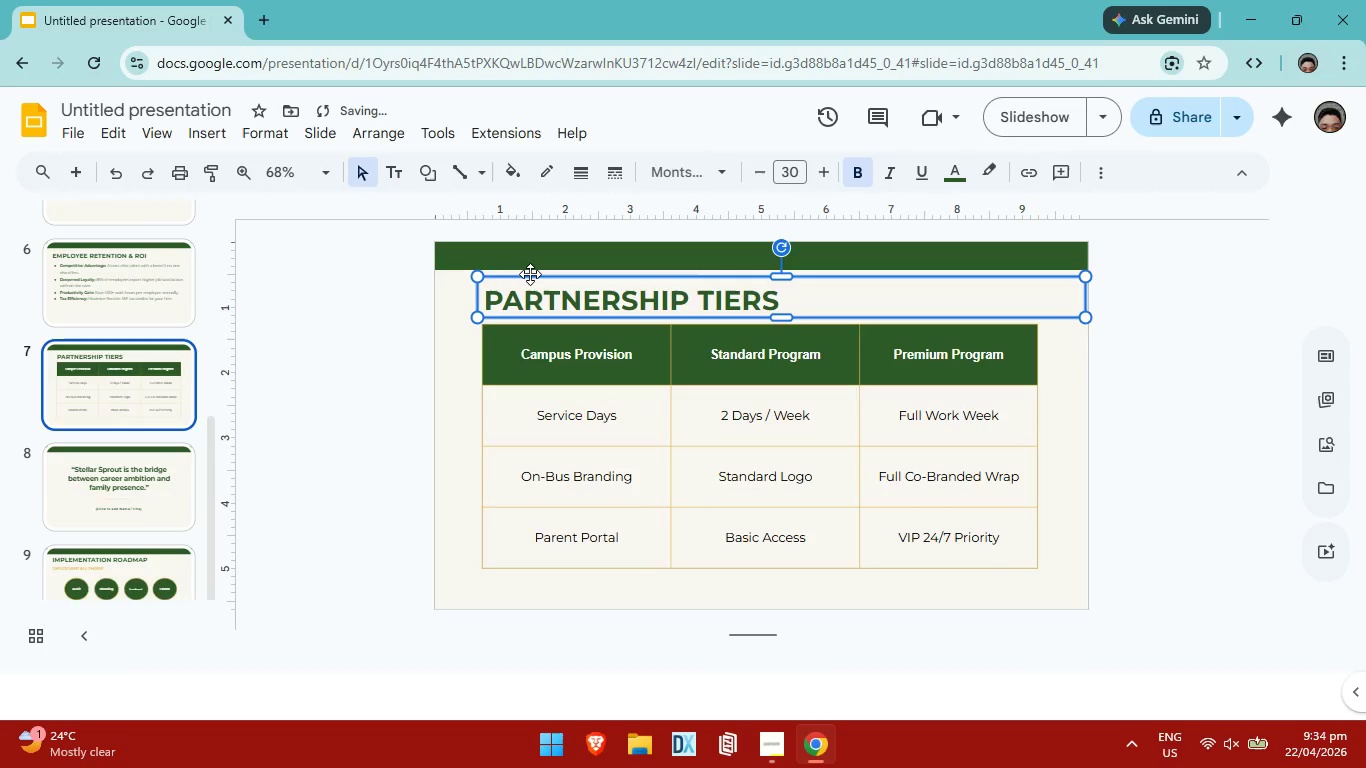 
key(ArrowLeft)
 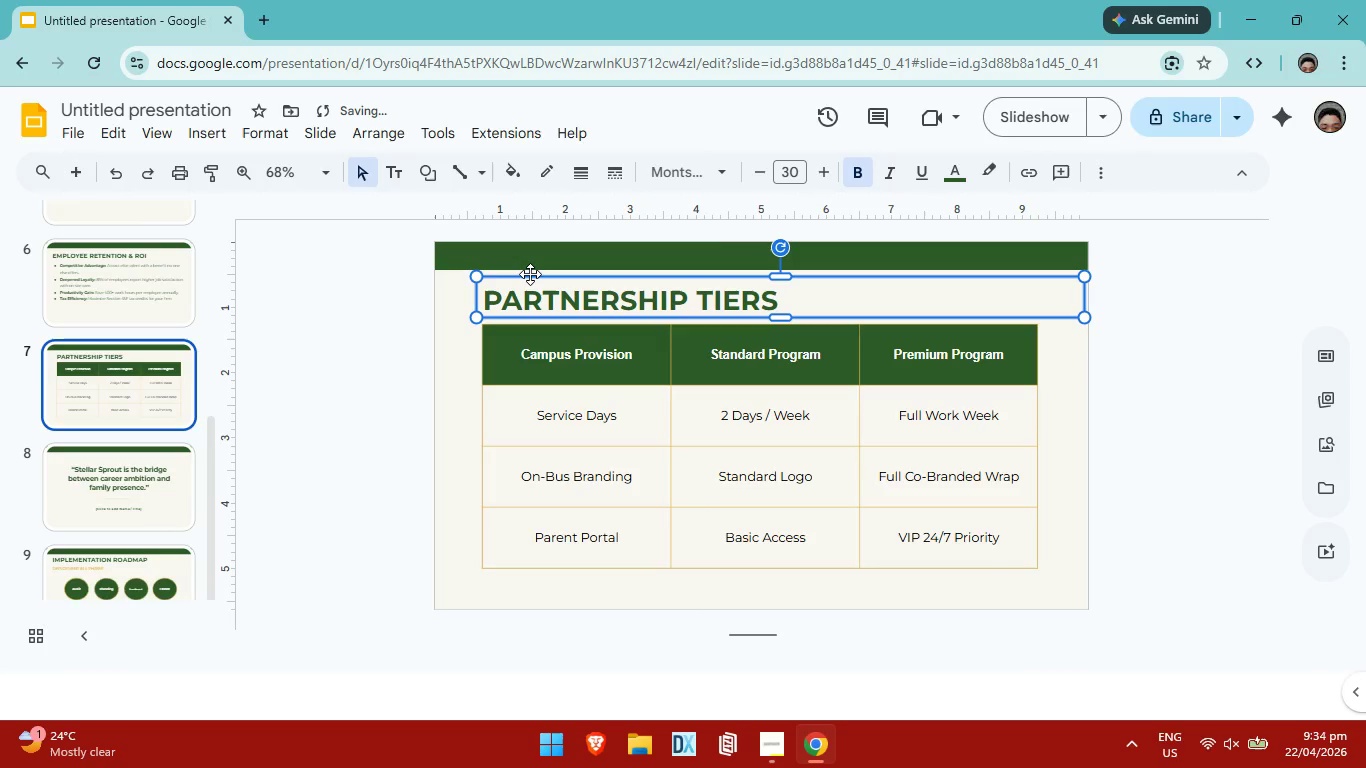 
key(ArrowLeft)
 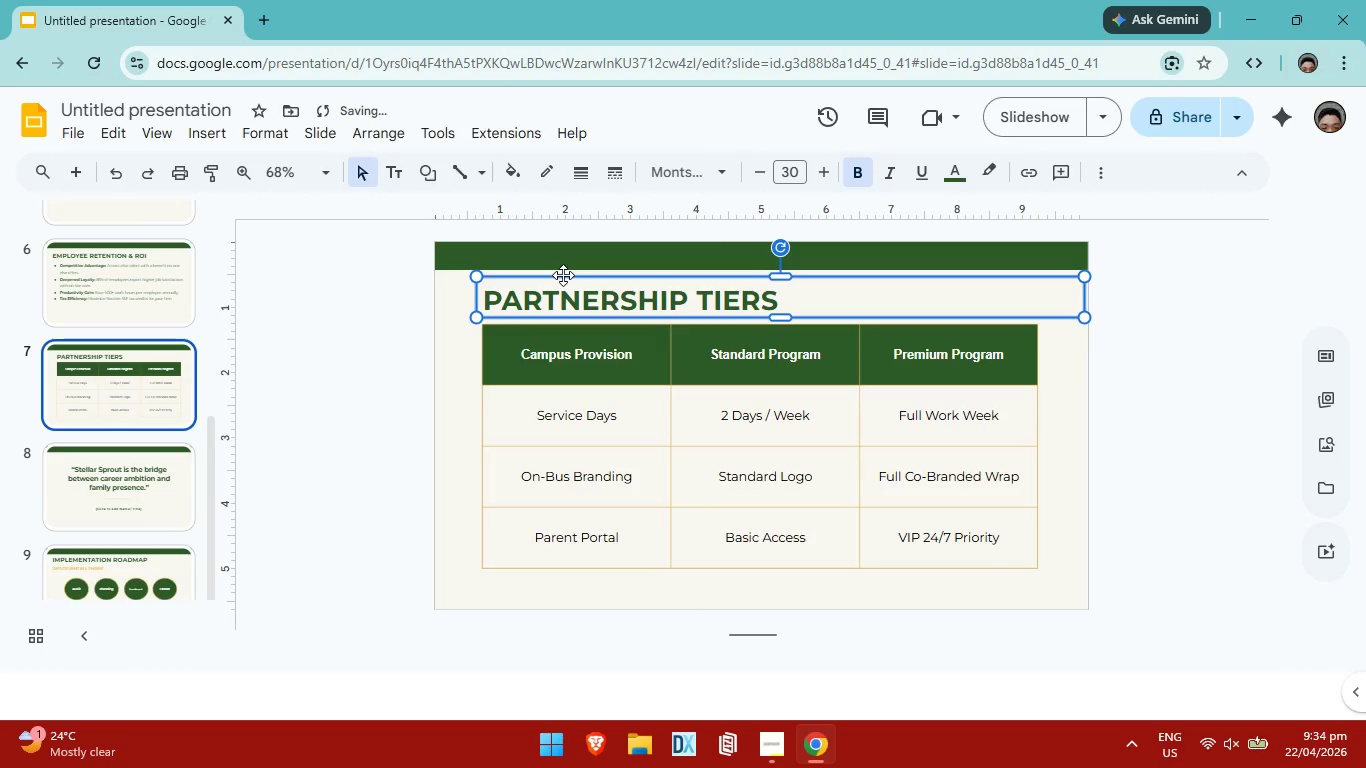 
key(ArrowUp)
 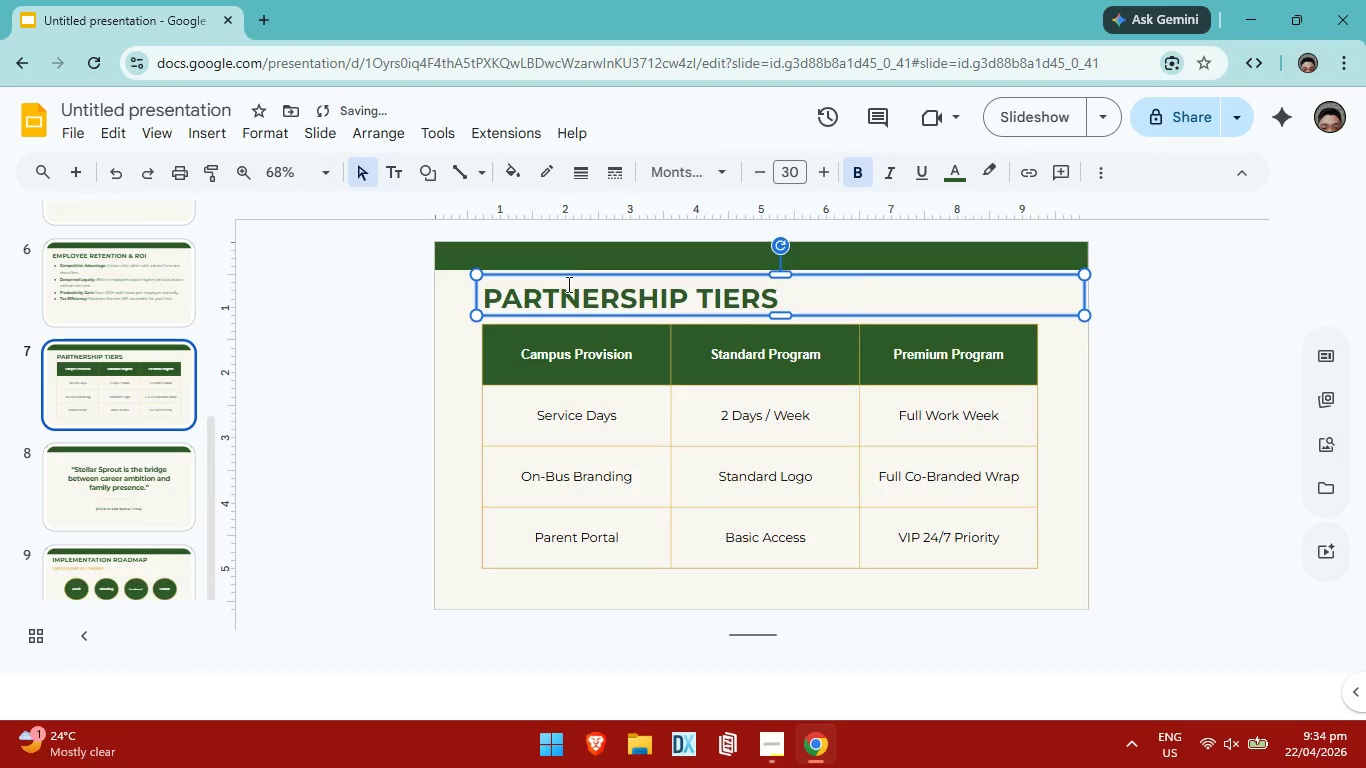 
key(ArrowUp)
 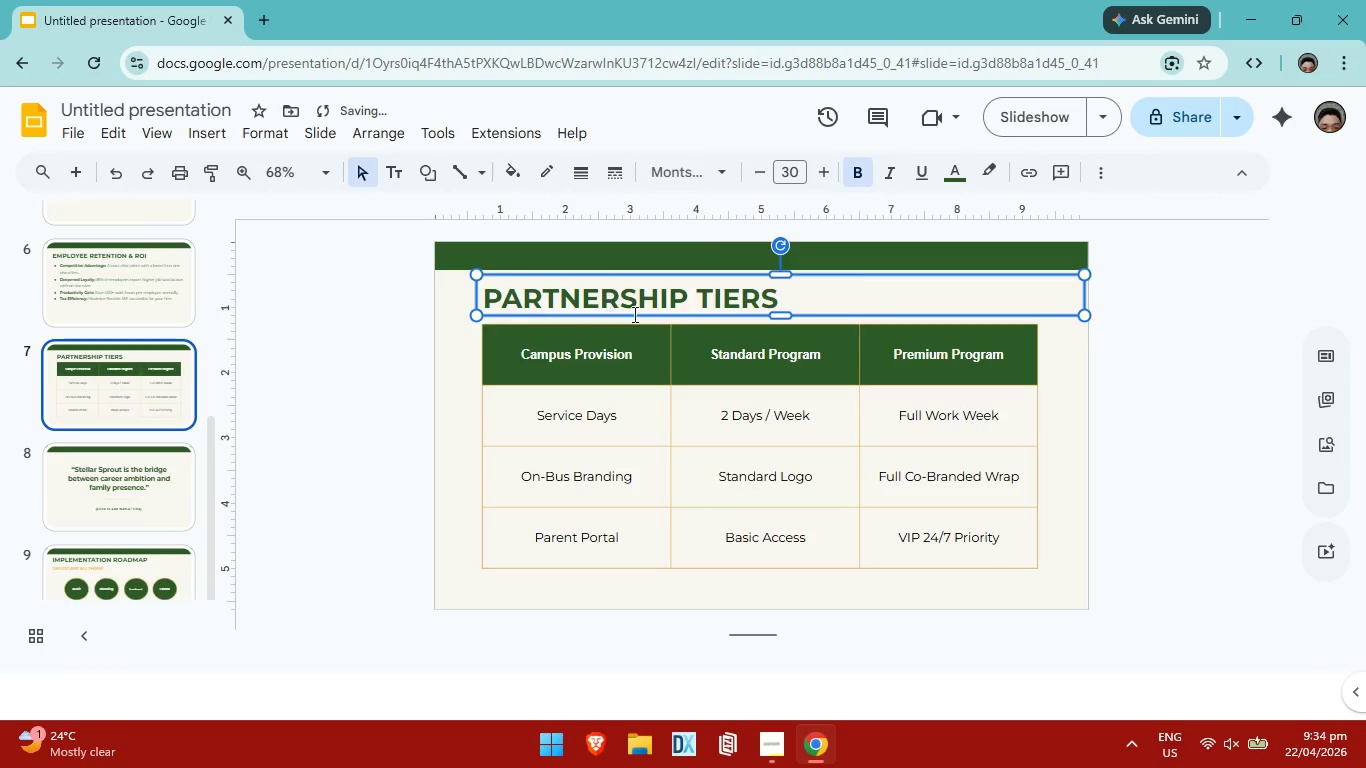 
key(ArrowUp)
 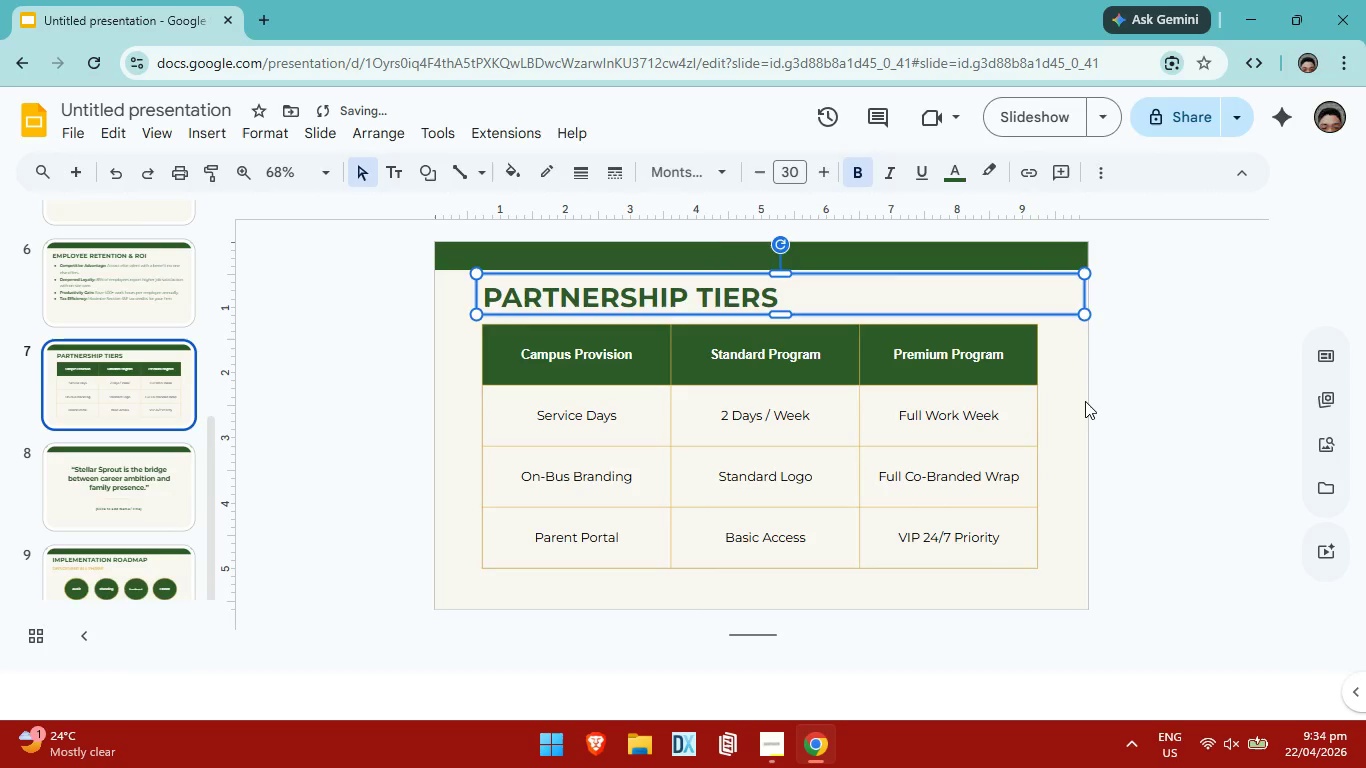 
left_click([1085, 401])
 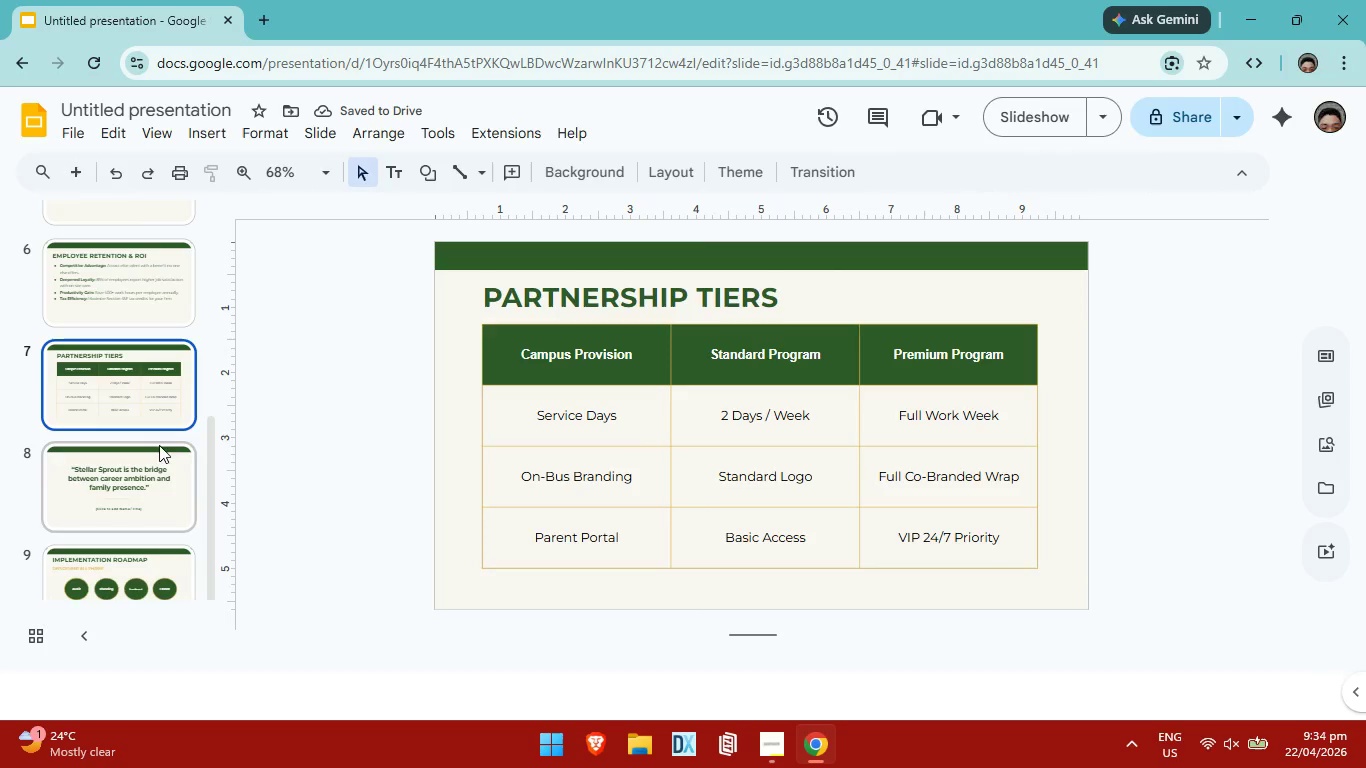 
left_click([148, 296])
 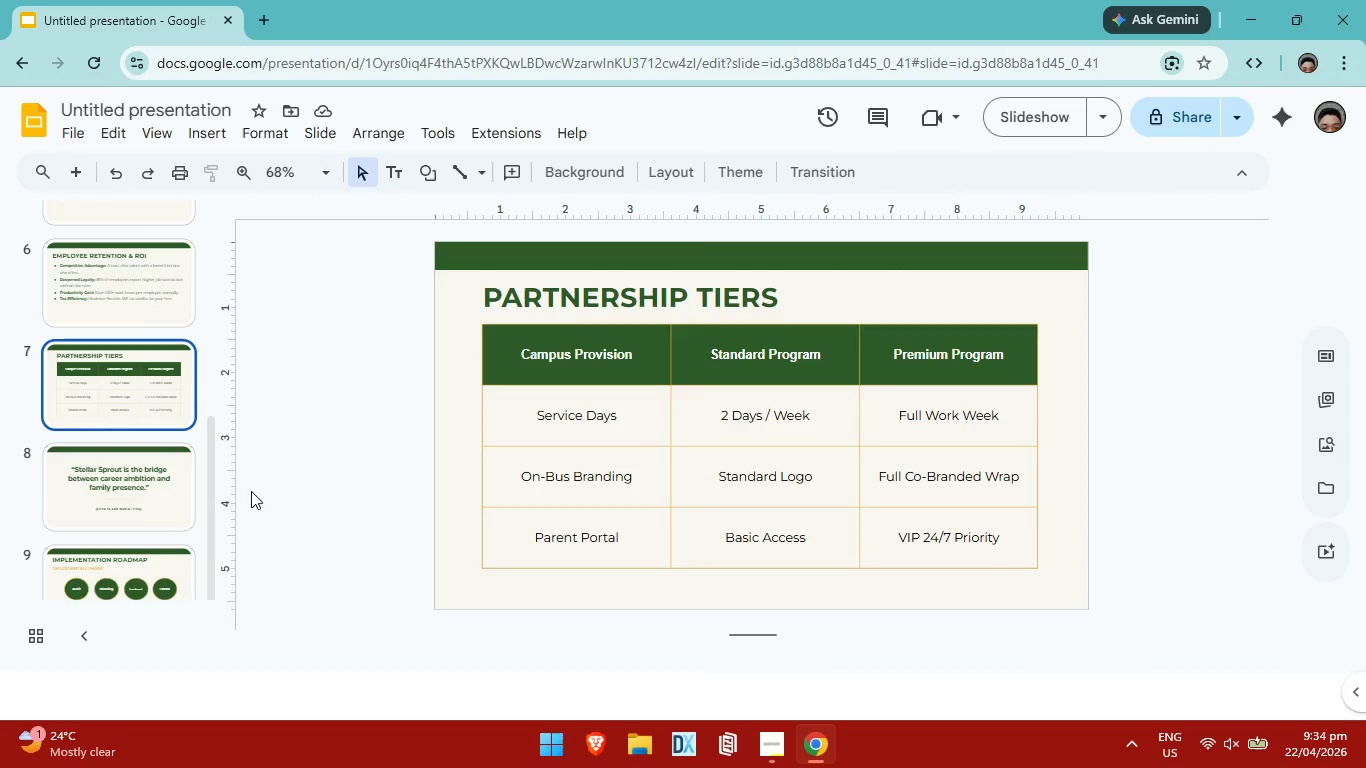 
left_click([142, 500])
 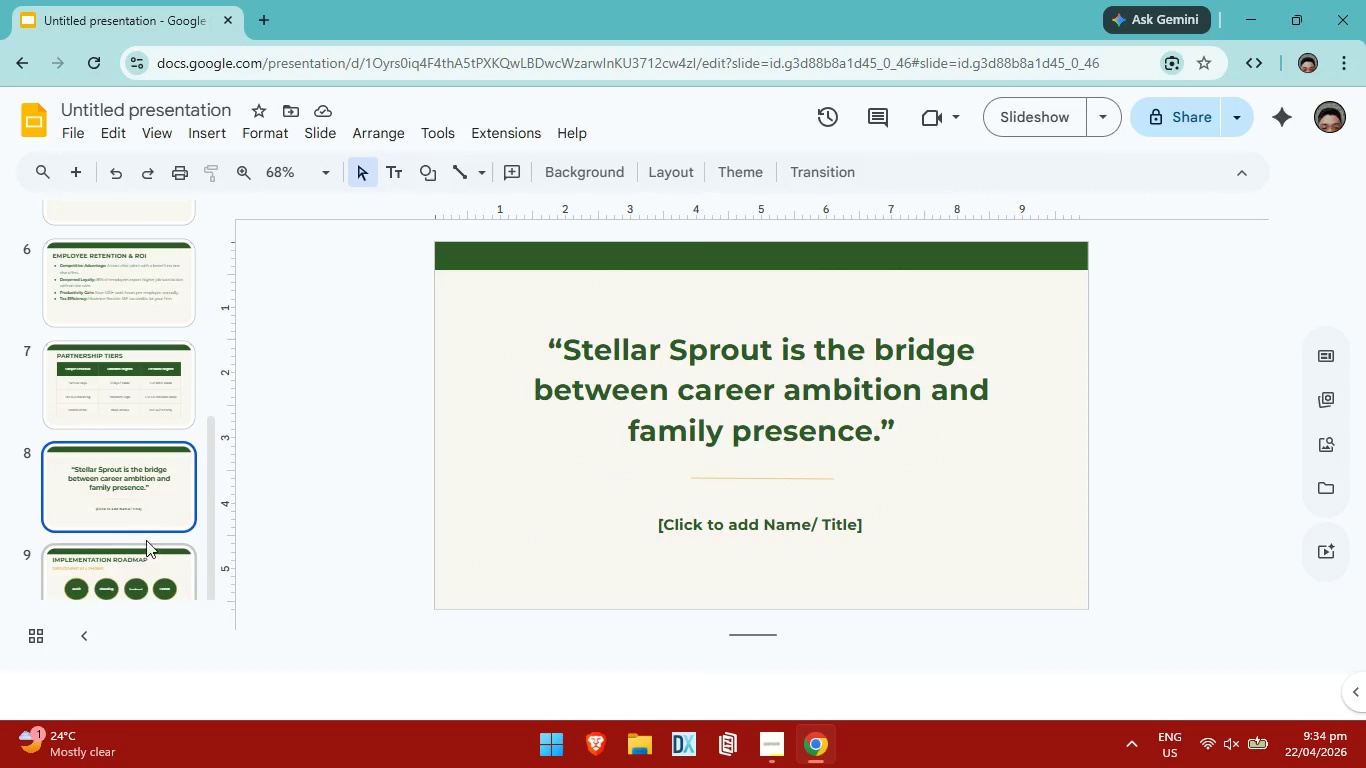 
left_click([141, 482])
 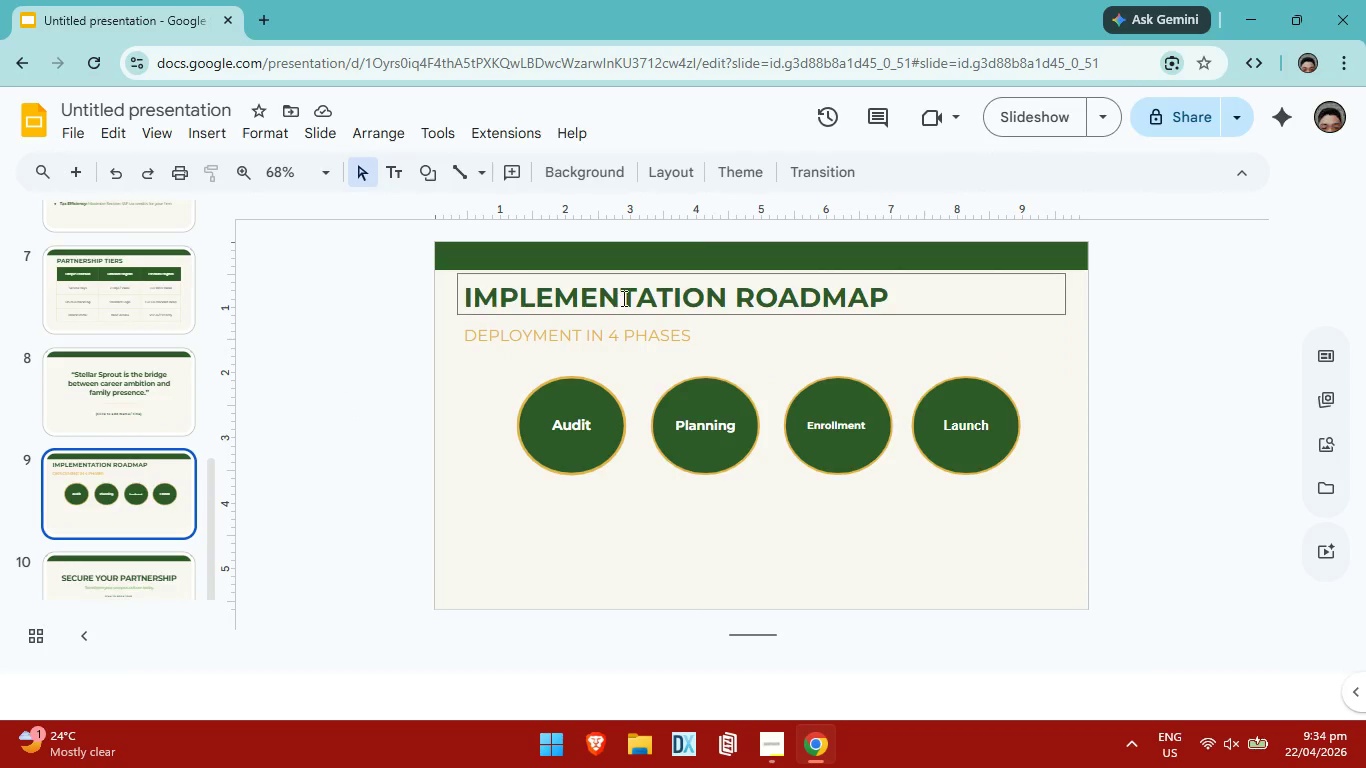 
scroll: coordinate [163, 525], scroll_direction: down, amount: 2.0
 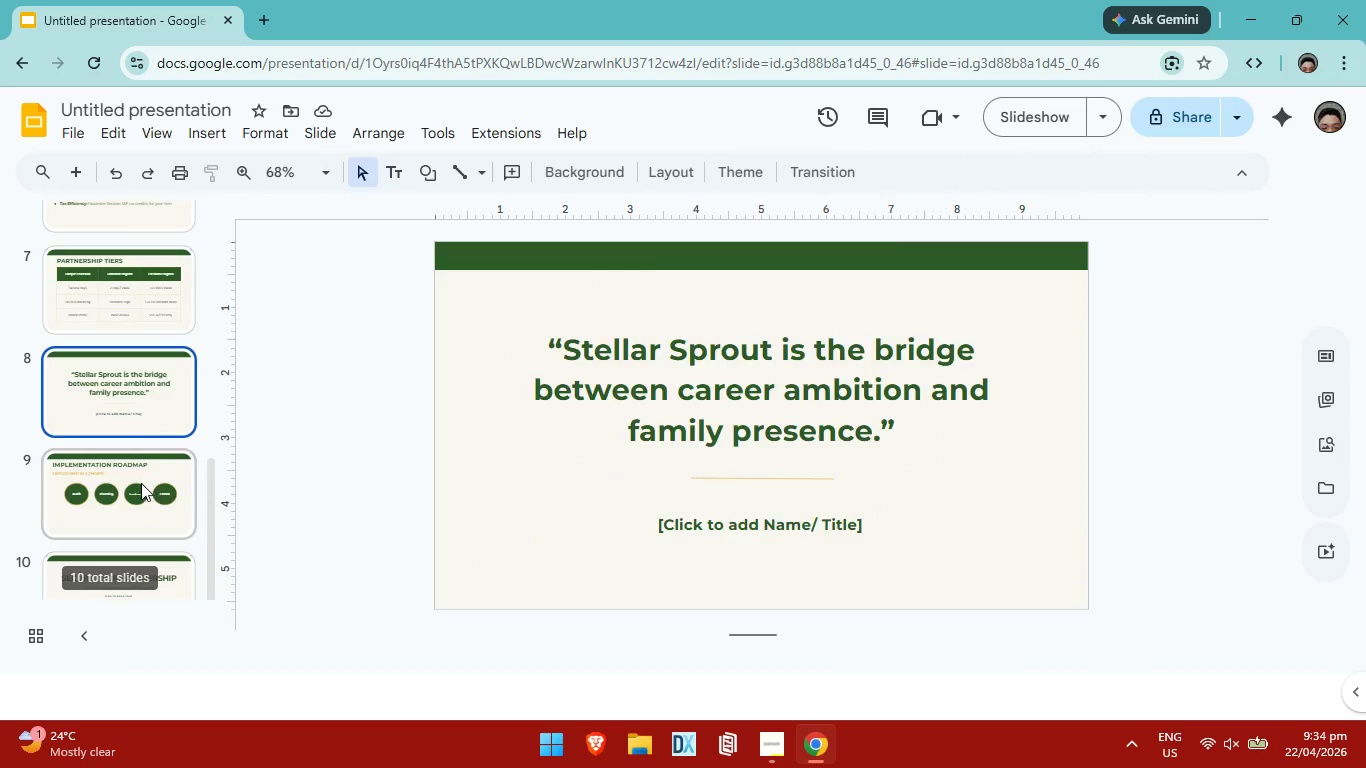 
left_click([622, 298])
 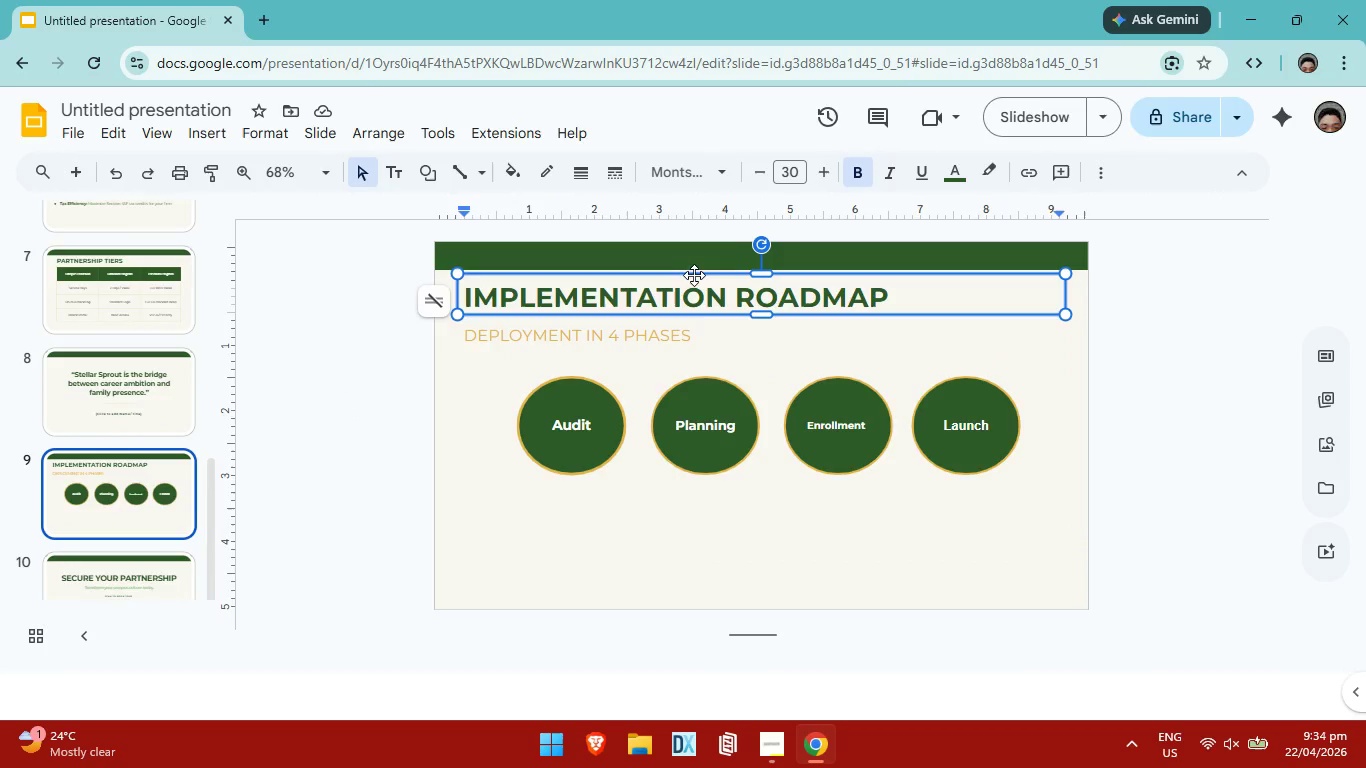 
left_click([695, 274])
 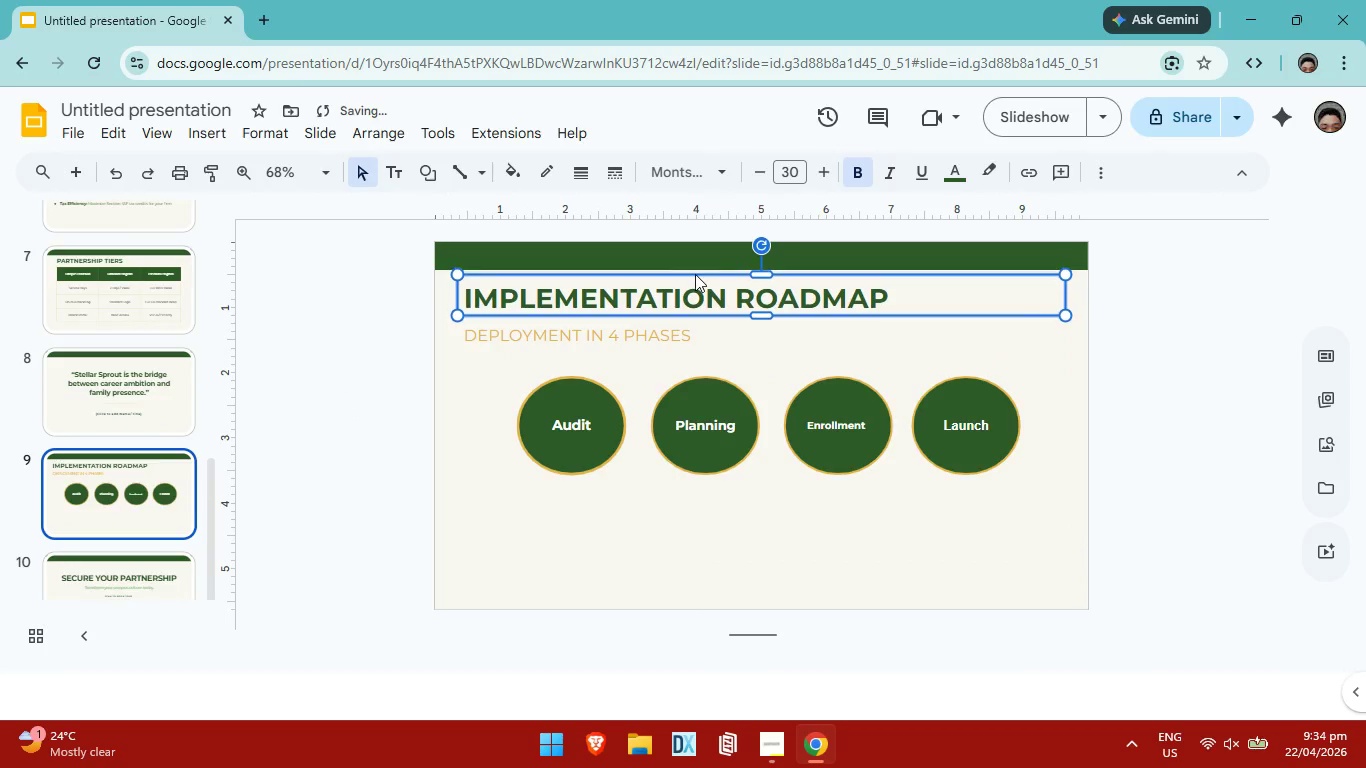 
key(ArrowDown)
 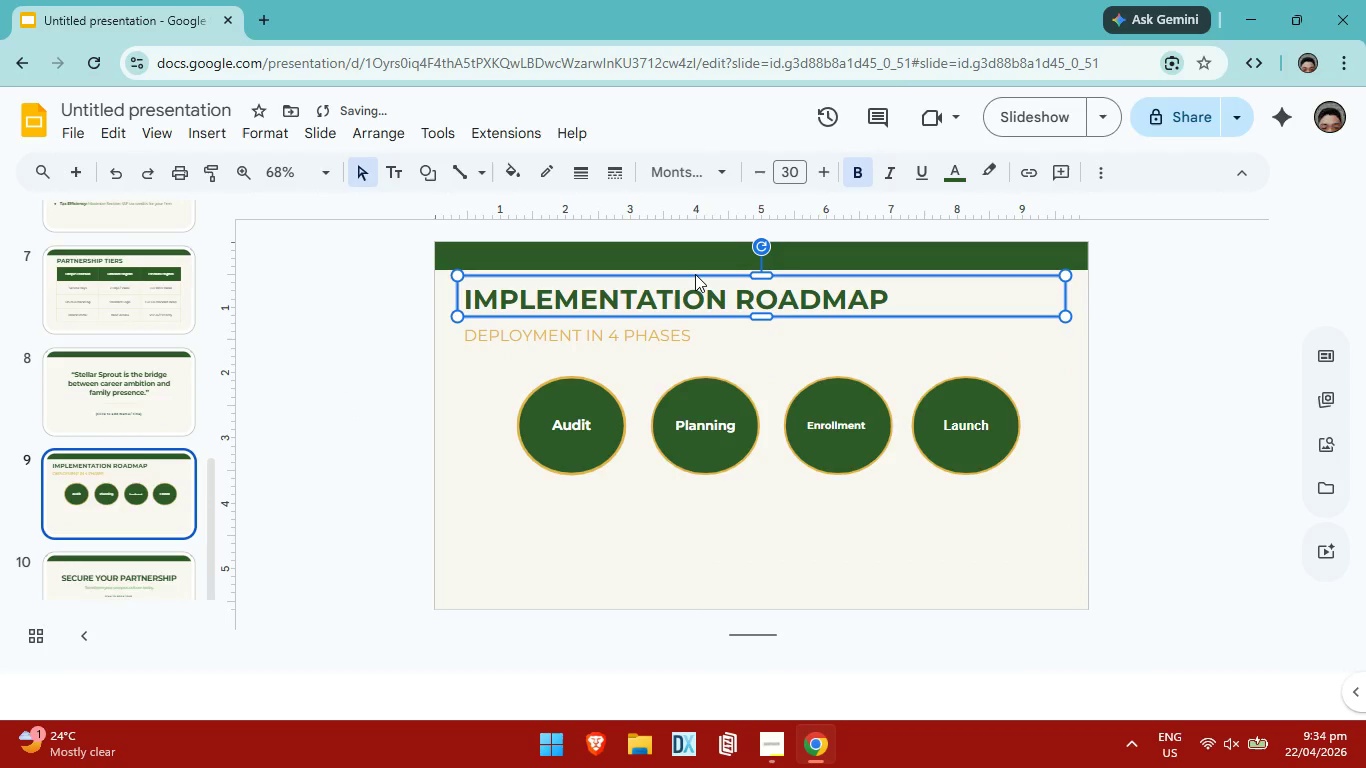 
key(ArrowDown)
 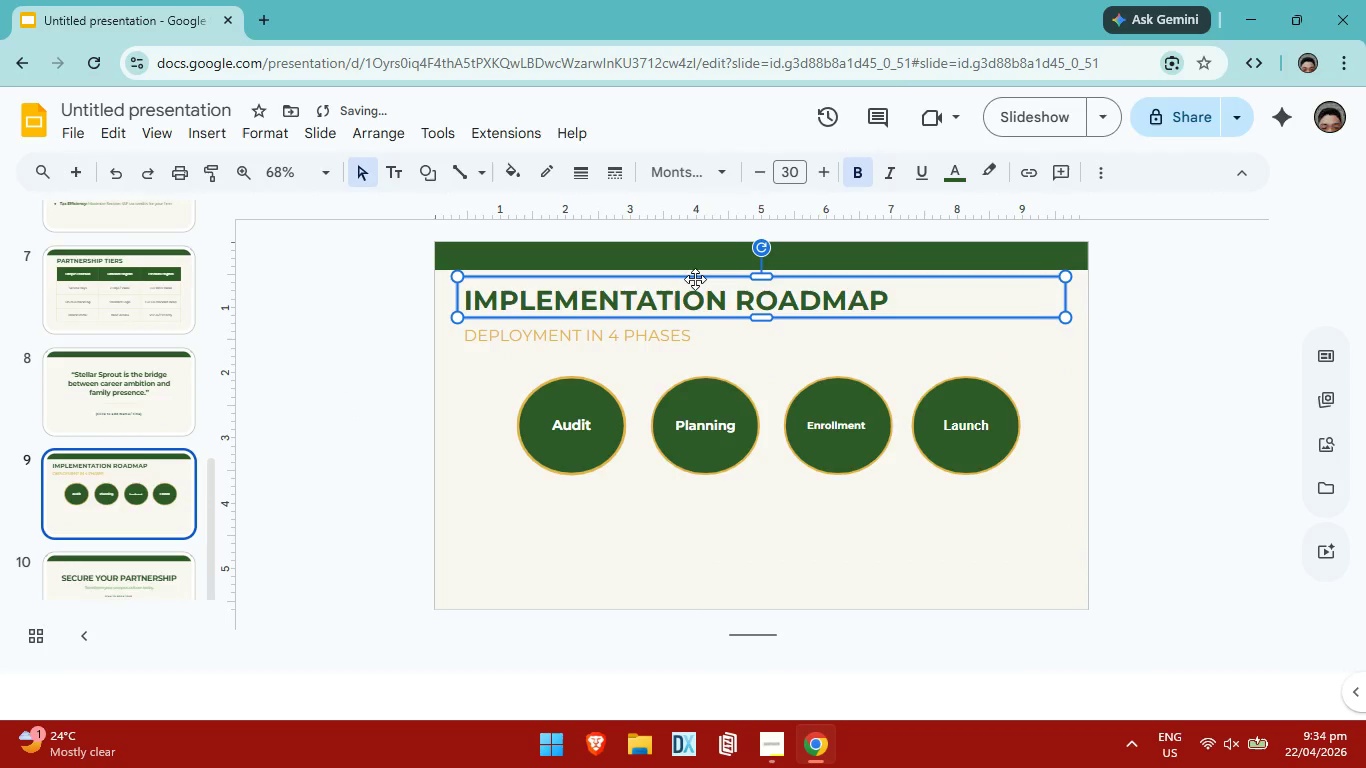 
key(ArrowDown)
 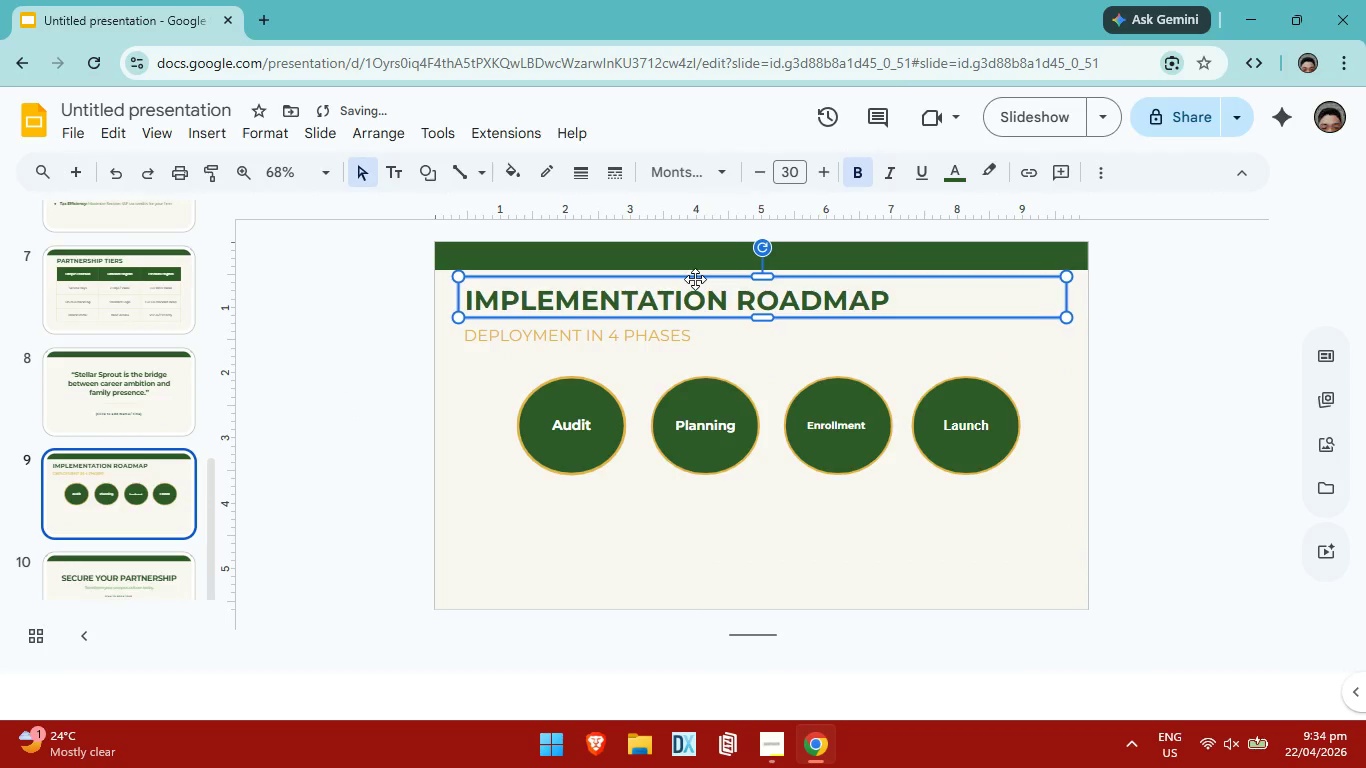 
key(ArrowRight)
 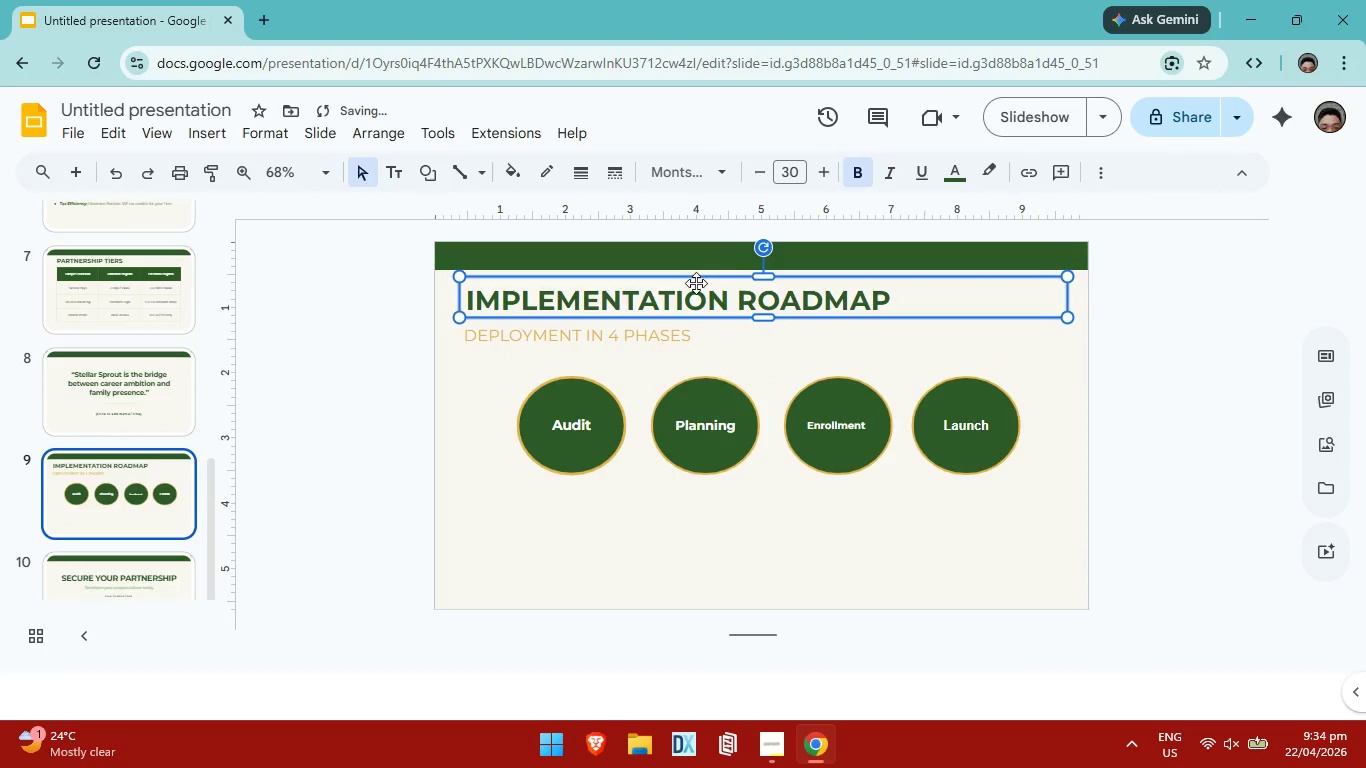 
key(ArrowRight)
 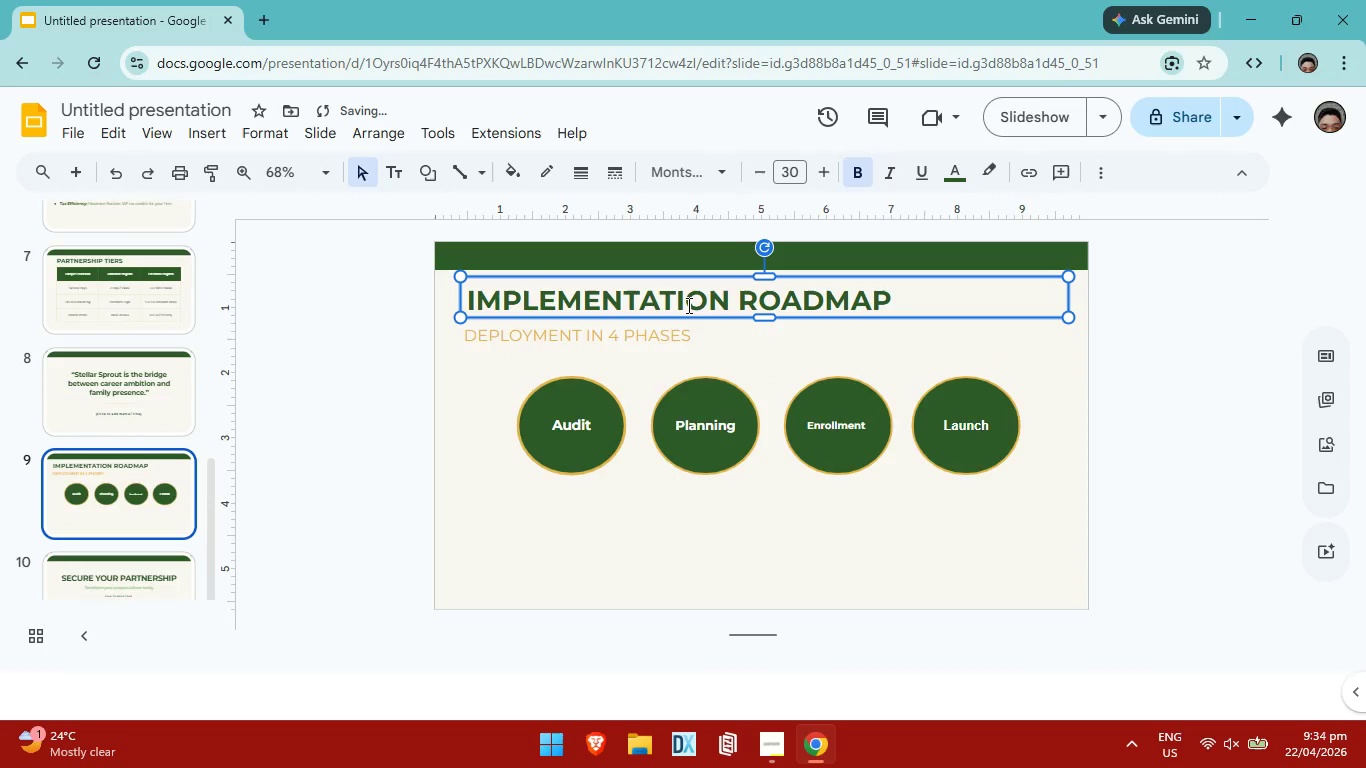 
key(ArrowRight)
 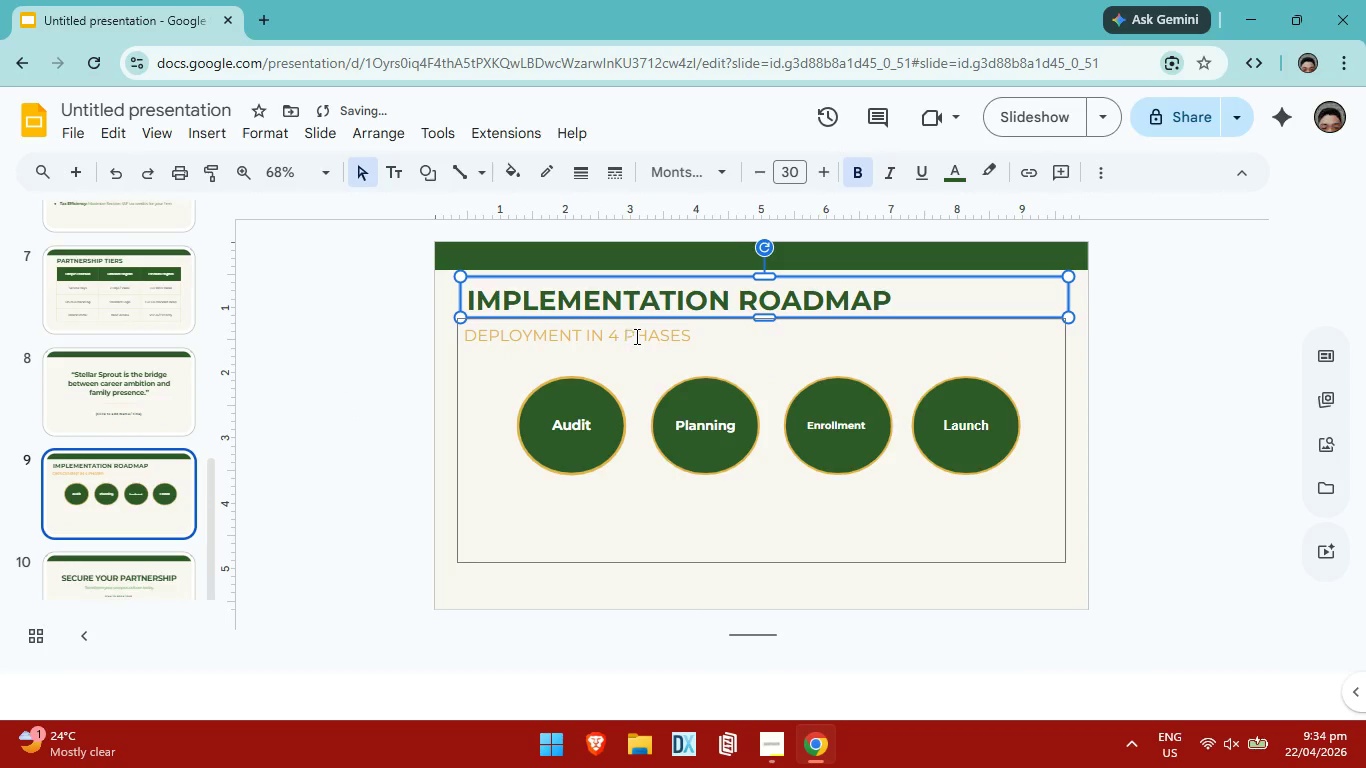 
left_click([637, 333])
 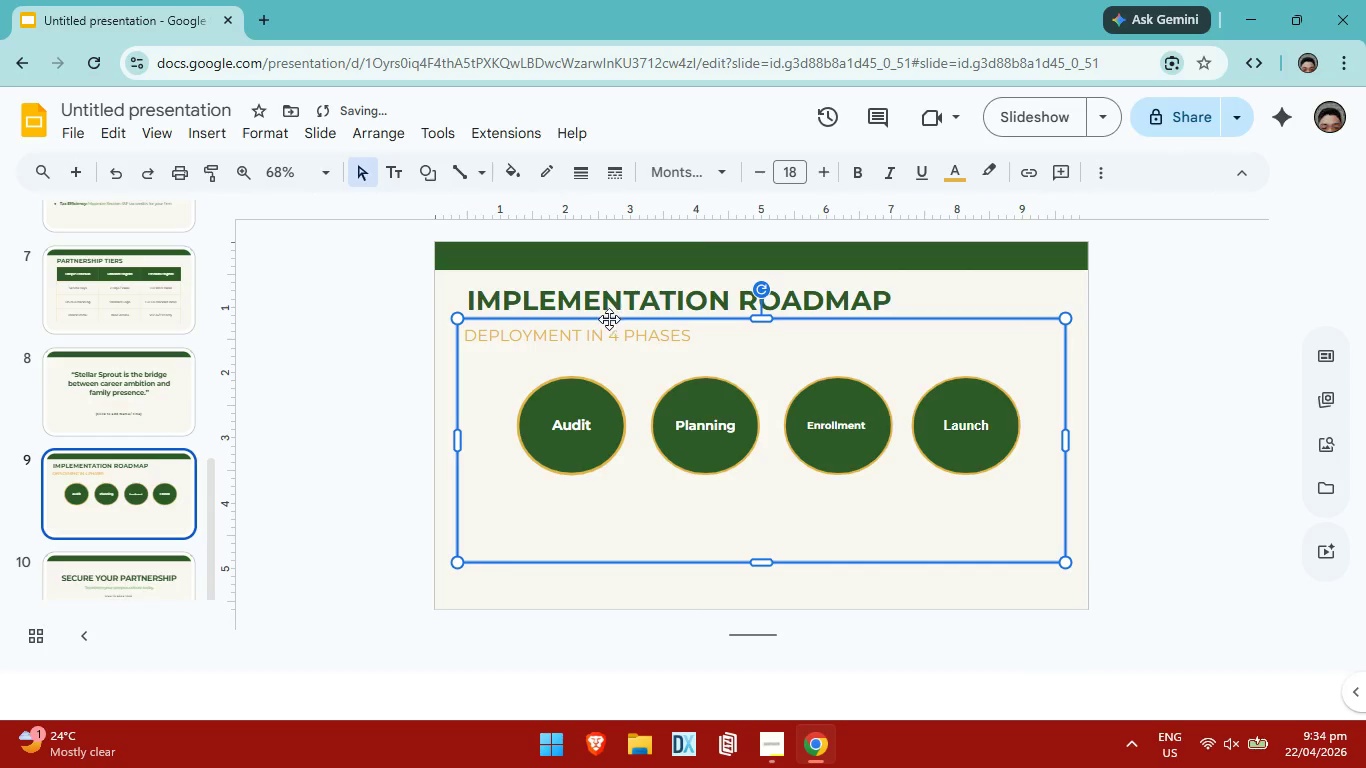 
key(ArrowRight)
 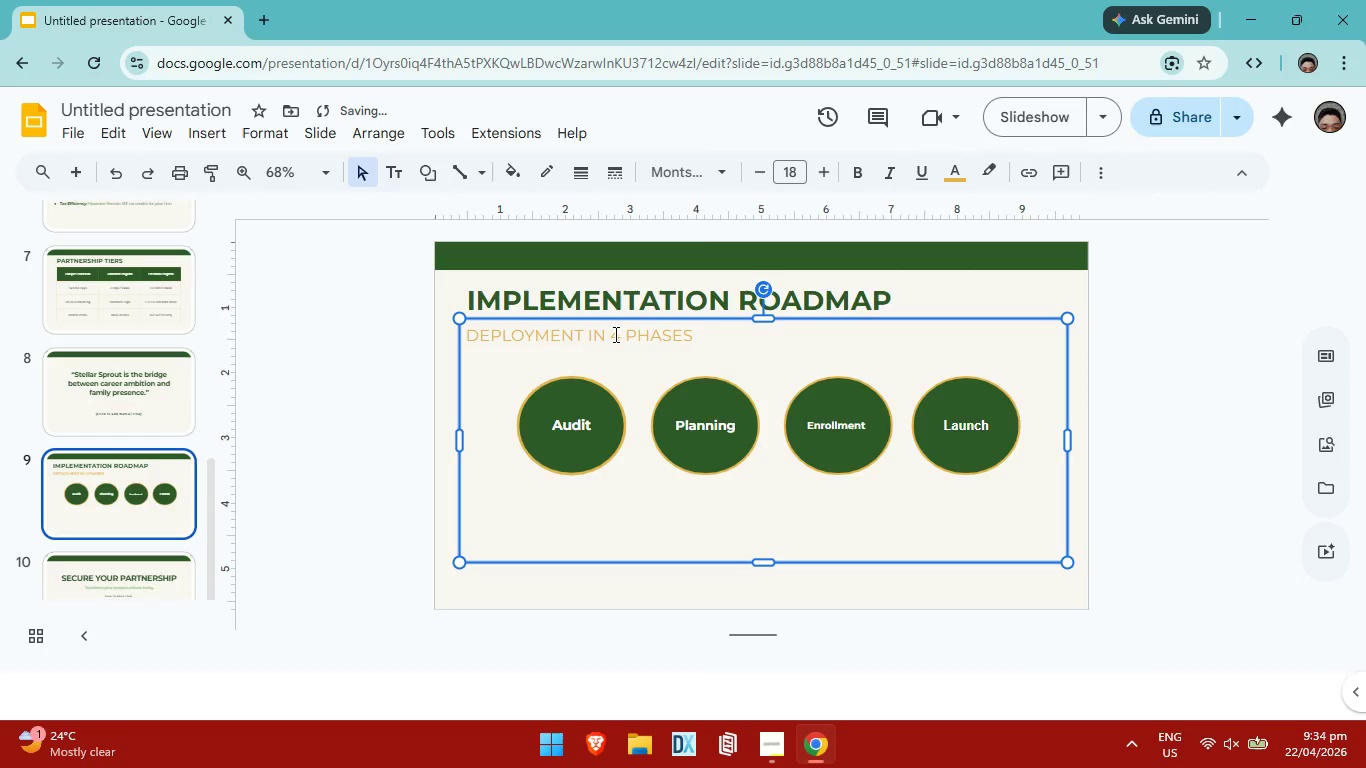 
key(ArrowRight)
 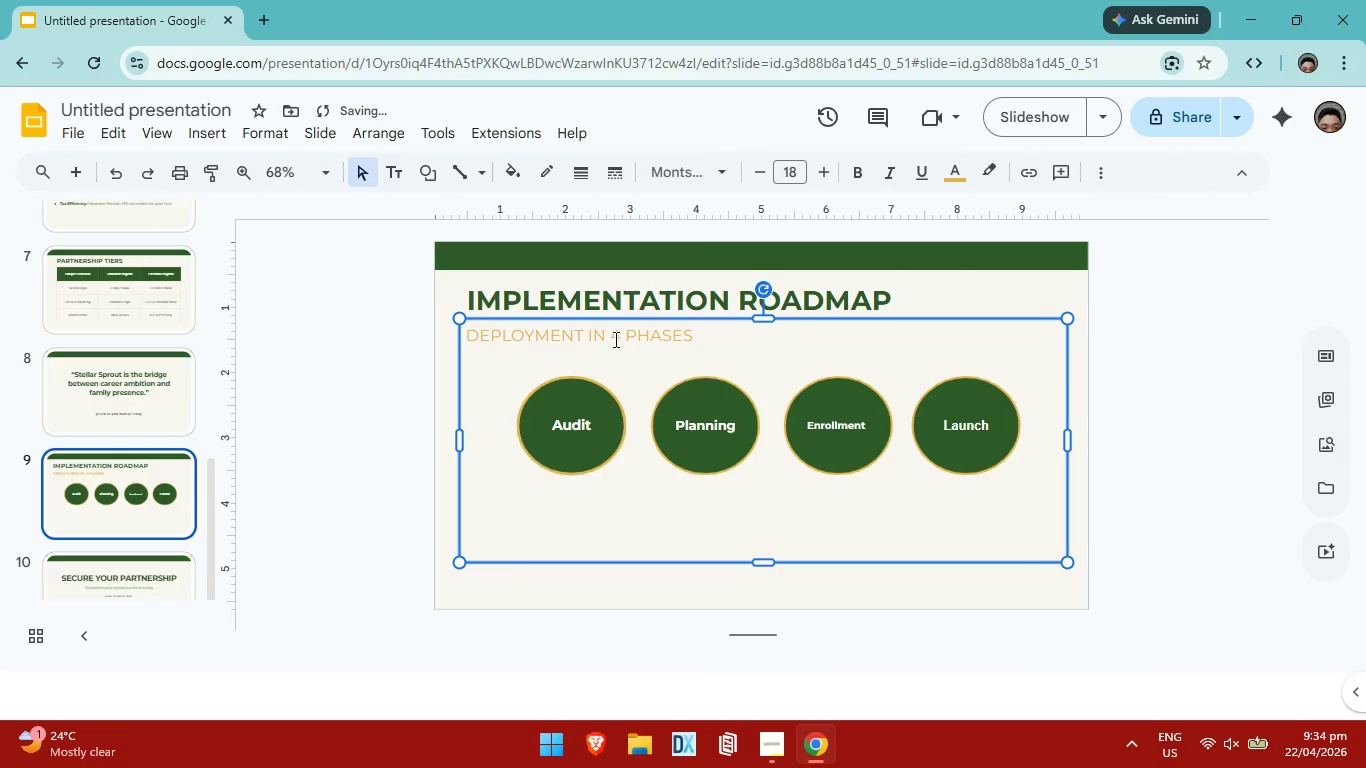 
key(ArrowRight)
 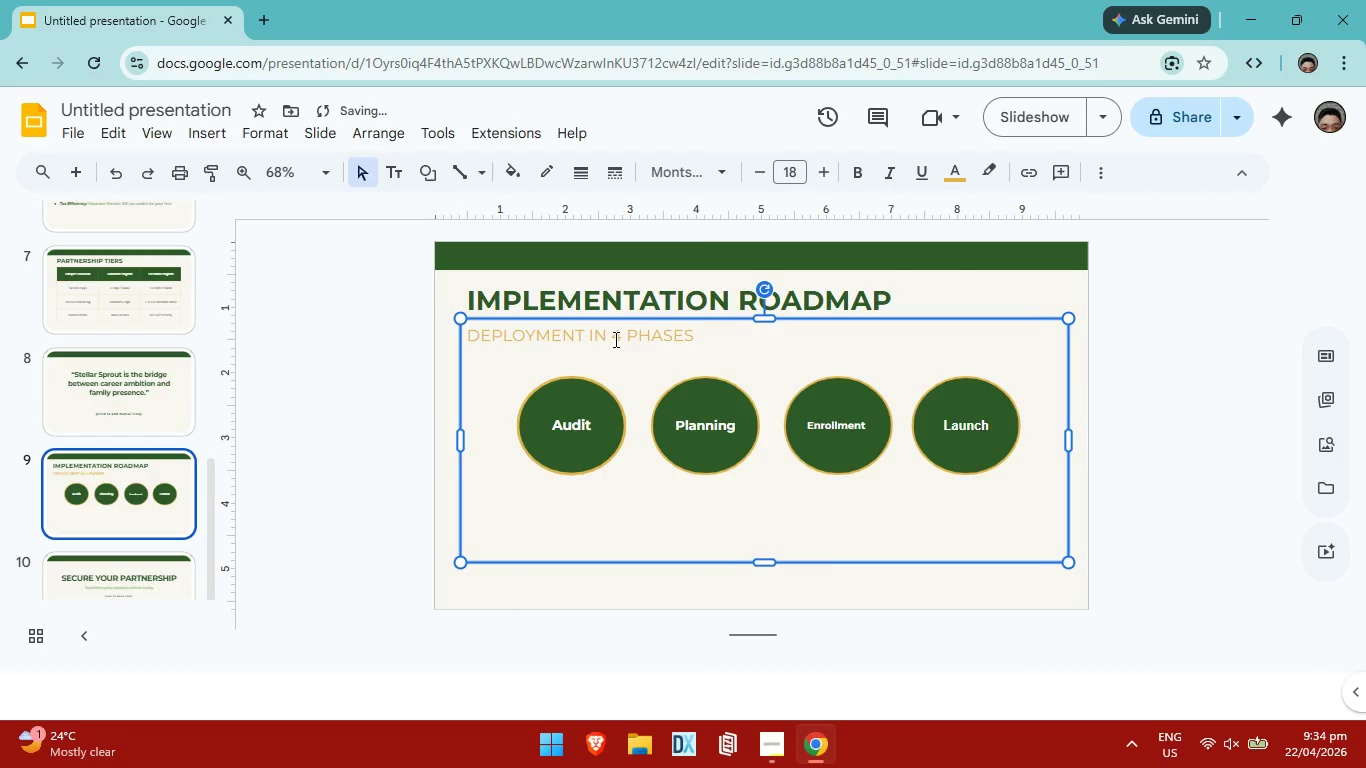 
key(ArrowRight)
 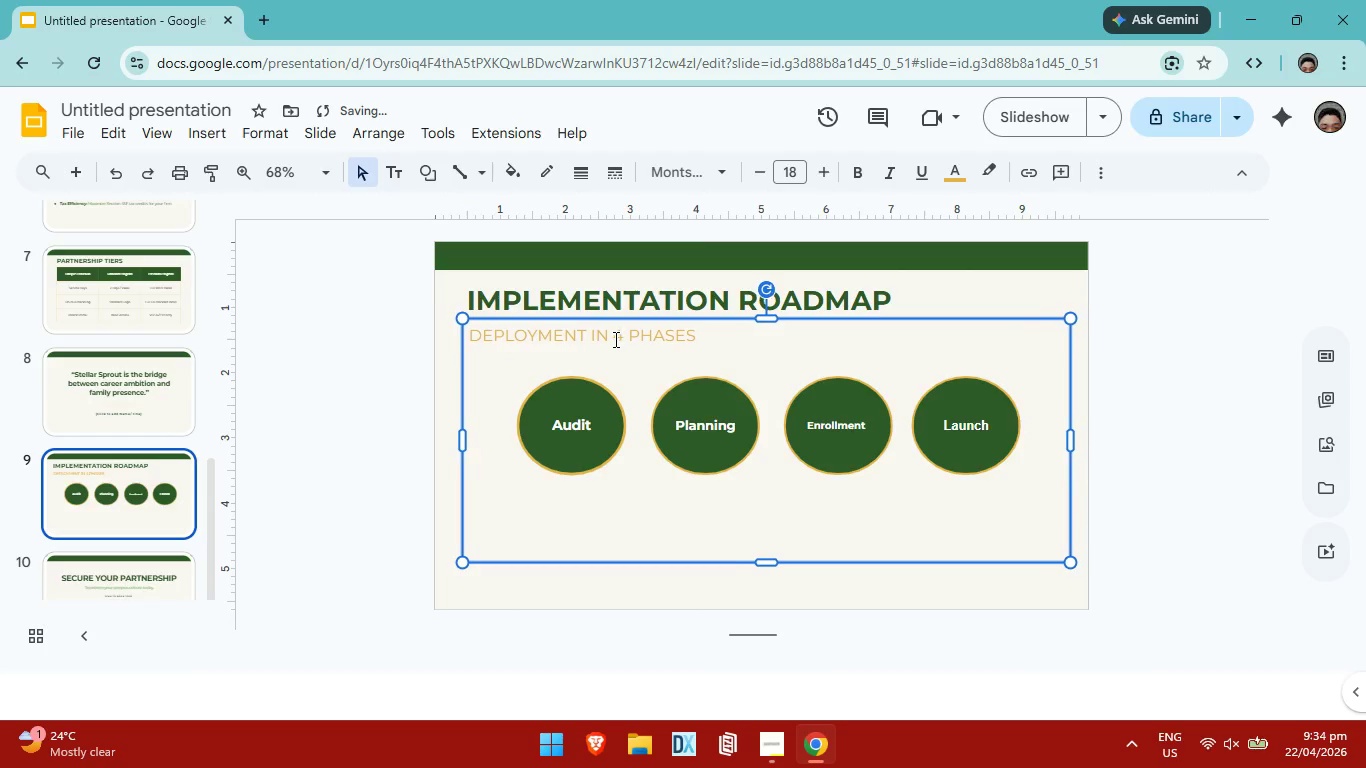 
key(ArrowRight)
 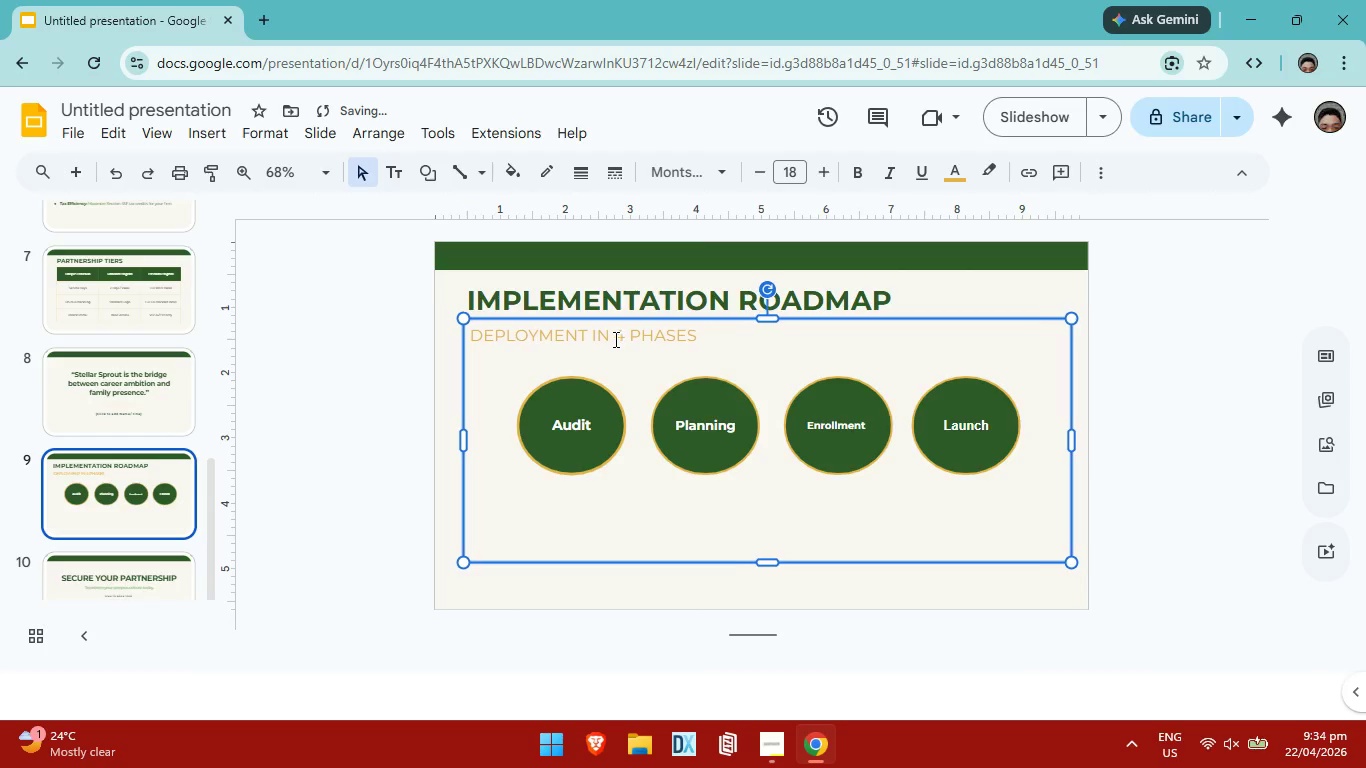 
key(ArrowRight)
 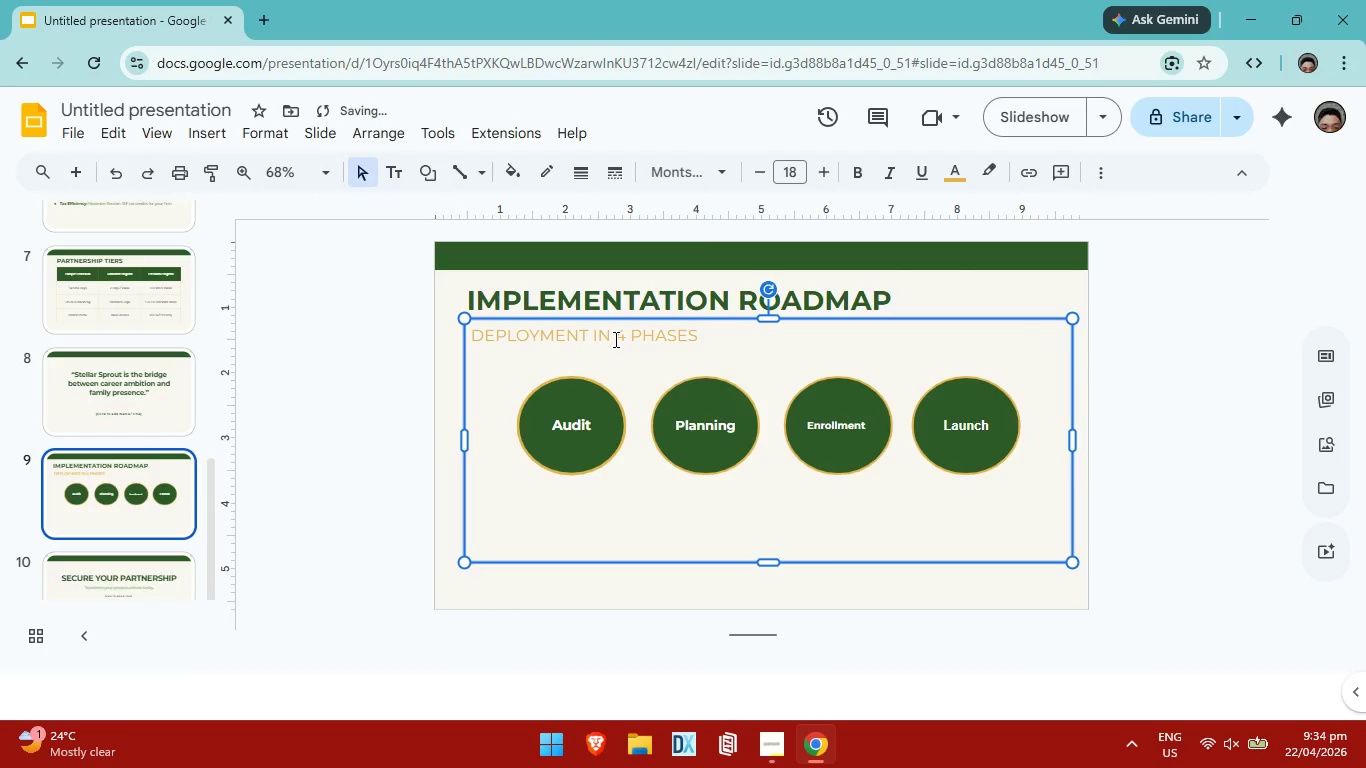 
key(ArrowRight)
 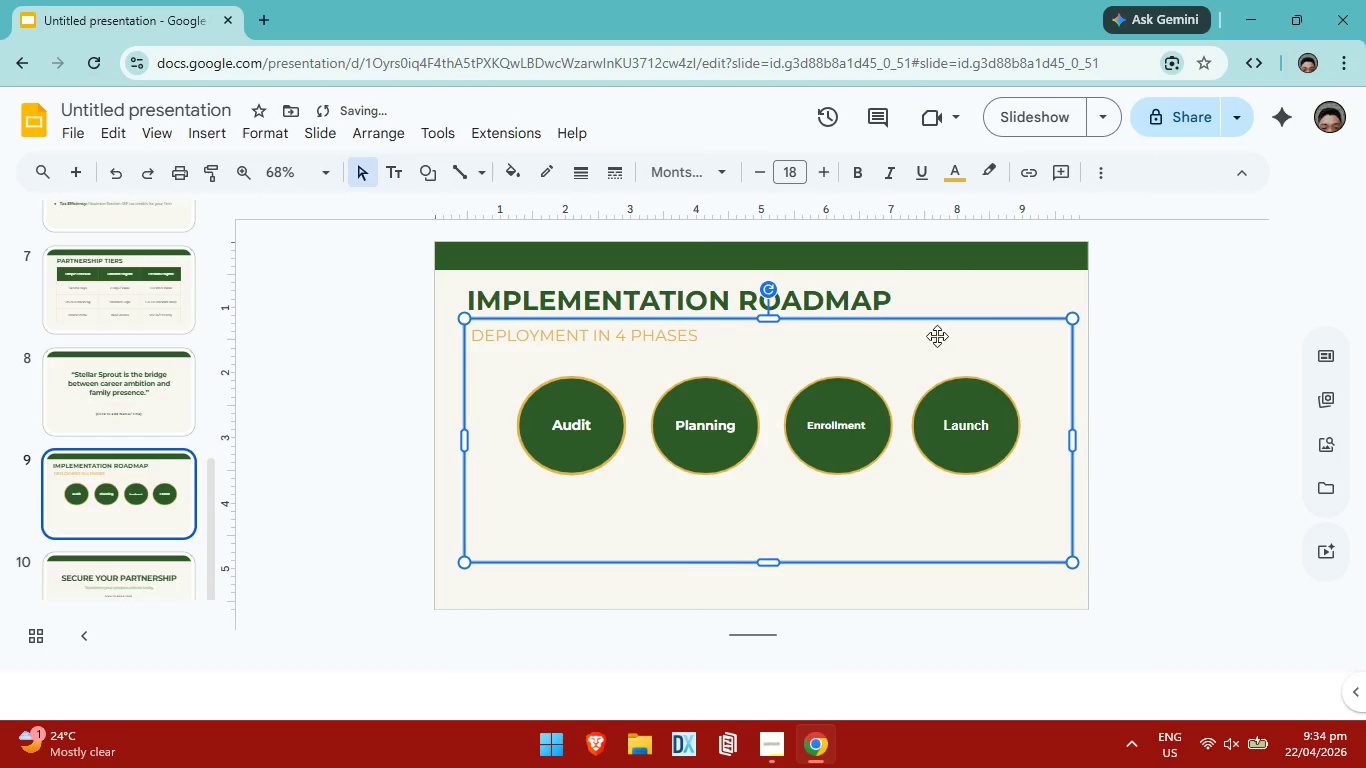 
key(ArrowRight)
 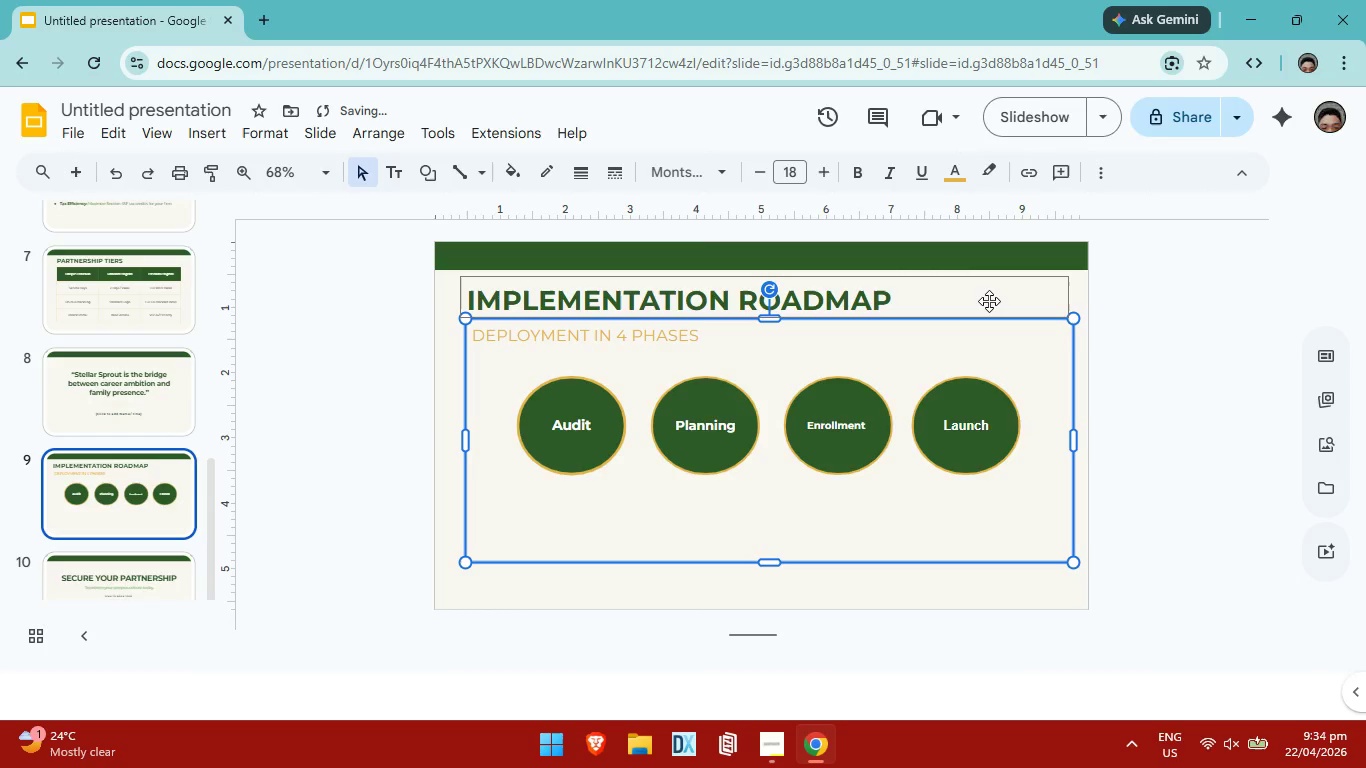 
left_click_drag(start_coordinate=[989, 301], to_coordinate=[1005, 338])
 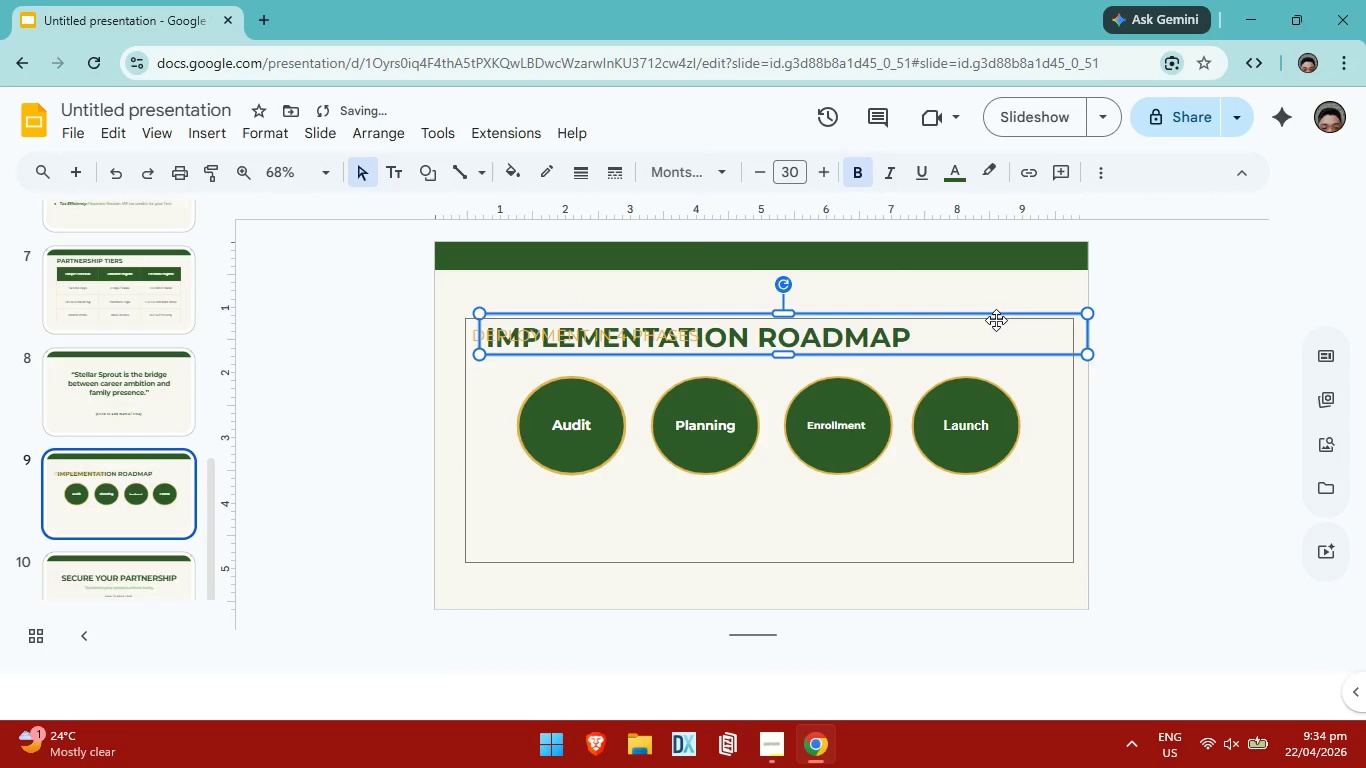 
key(Control+ControlLeft)
 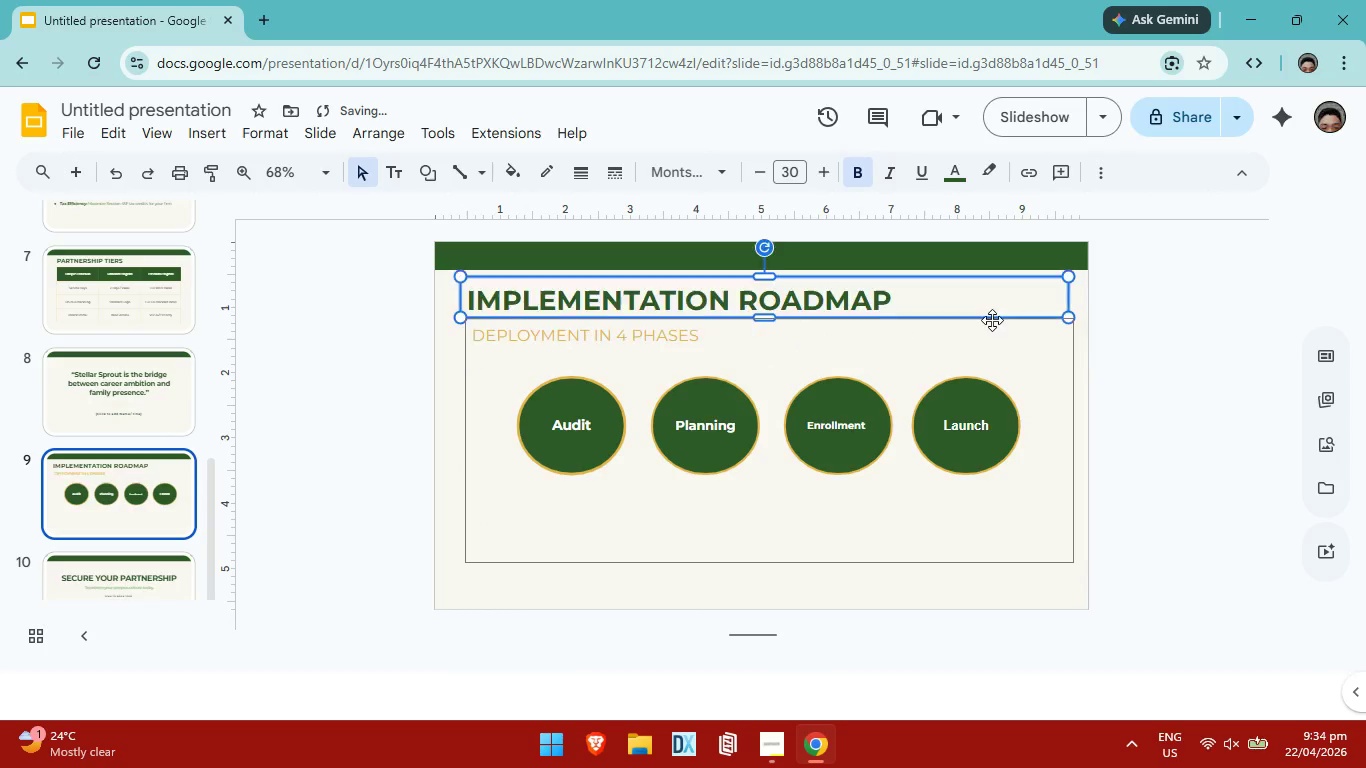 
key(Control+Z)
 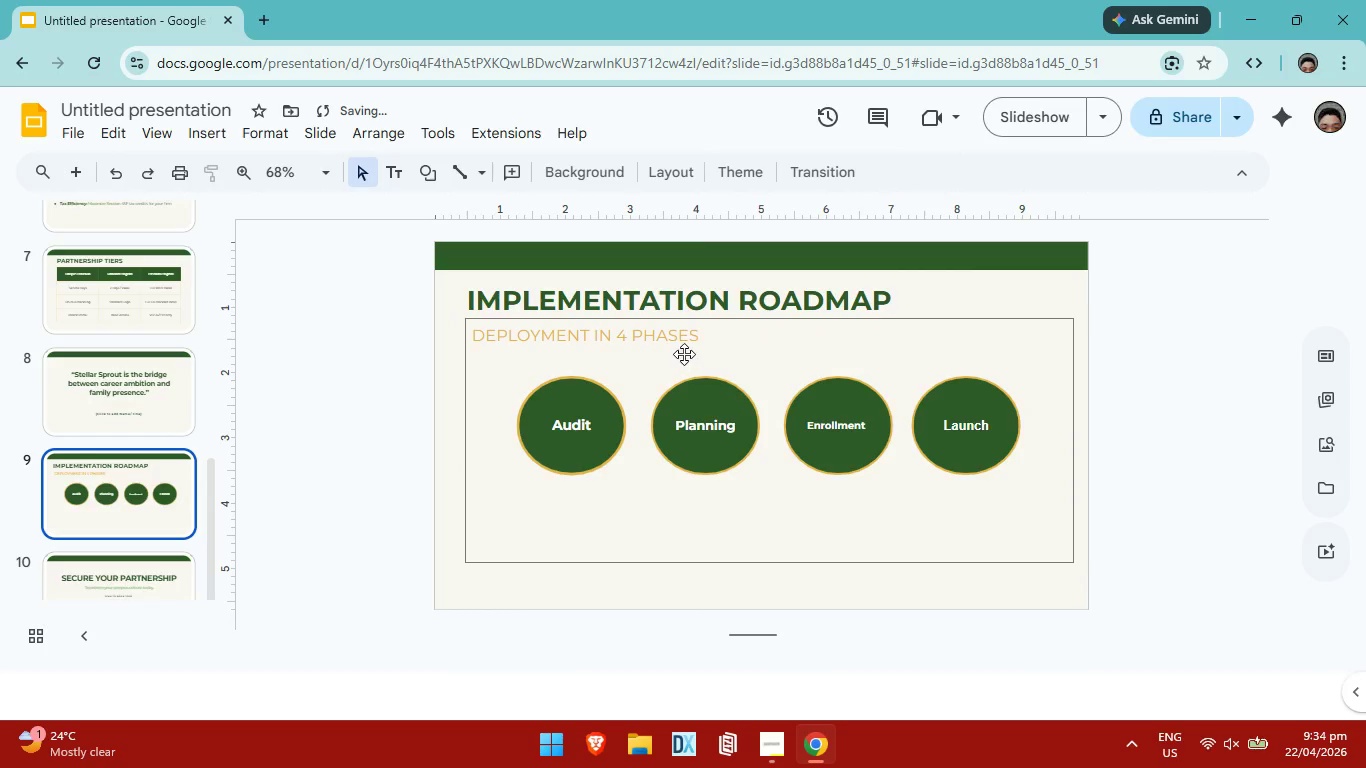 
left_click([678, 340])
 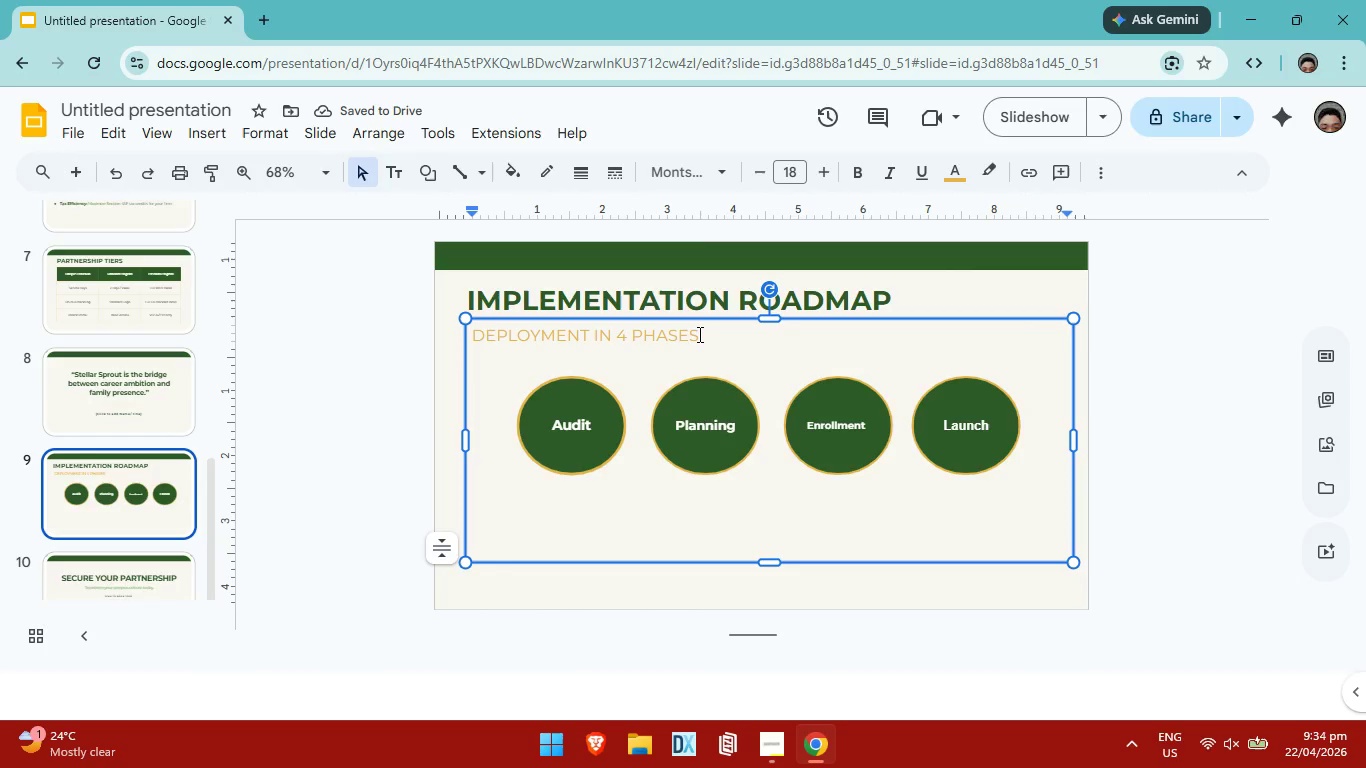 
left_click([698, 334])
 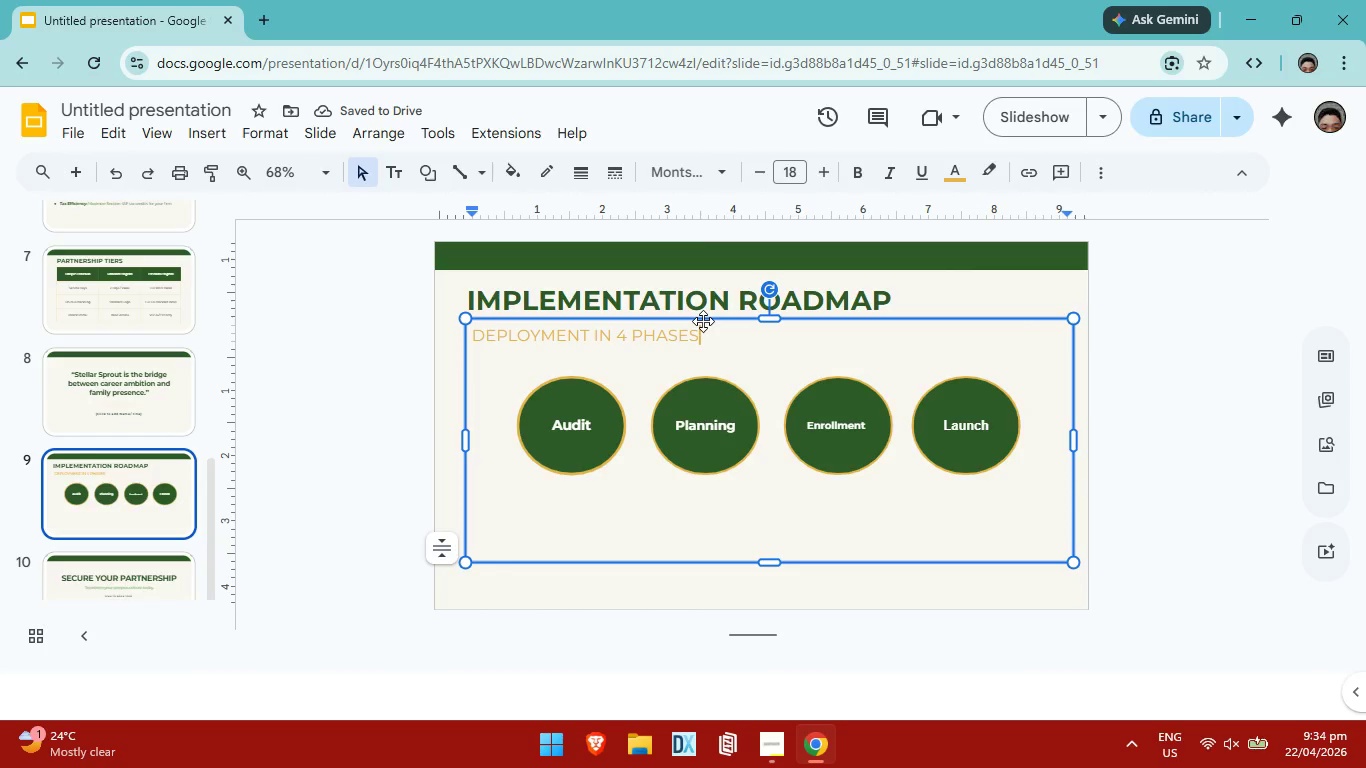 
left_click([703, 318])
 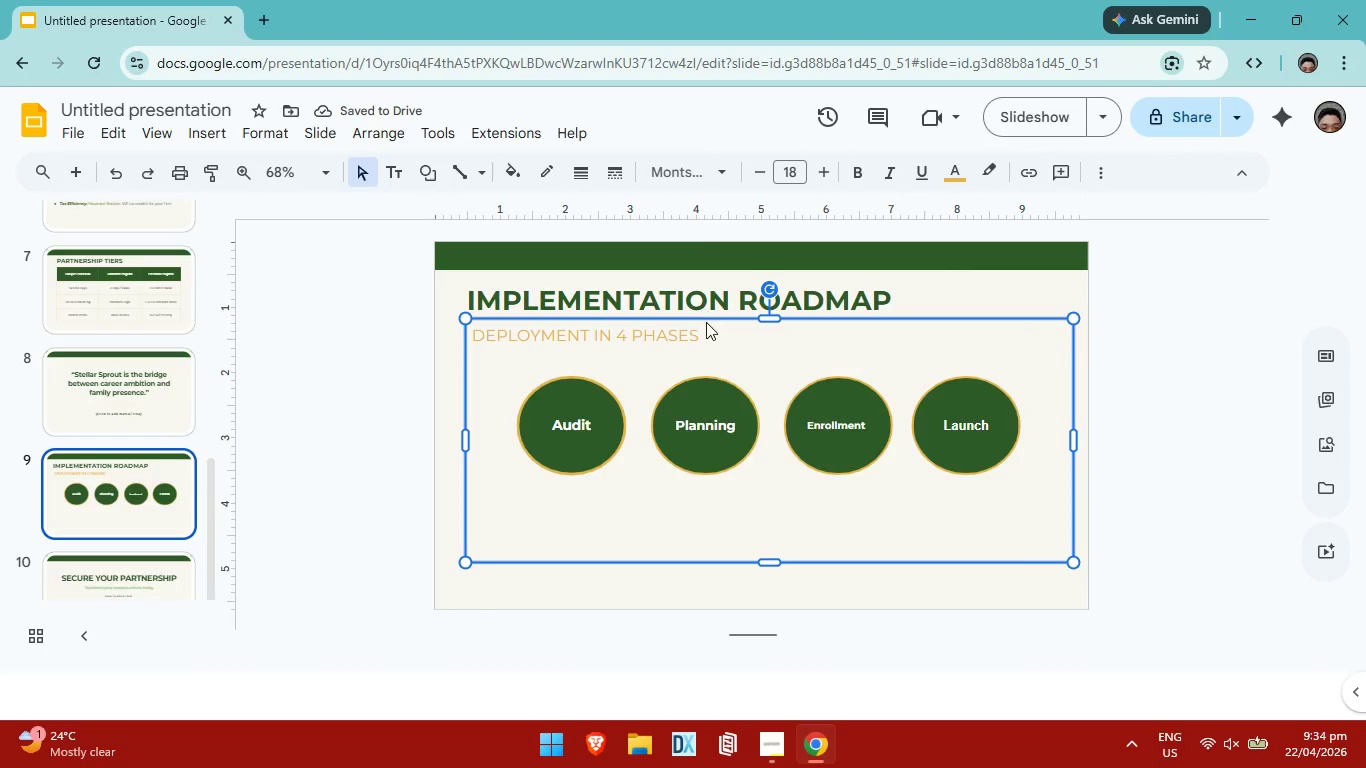 
key(ArrowLeft)
 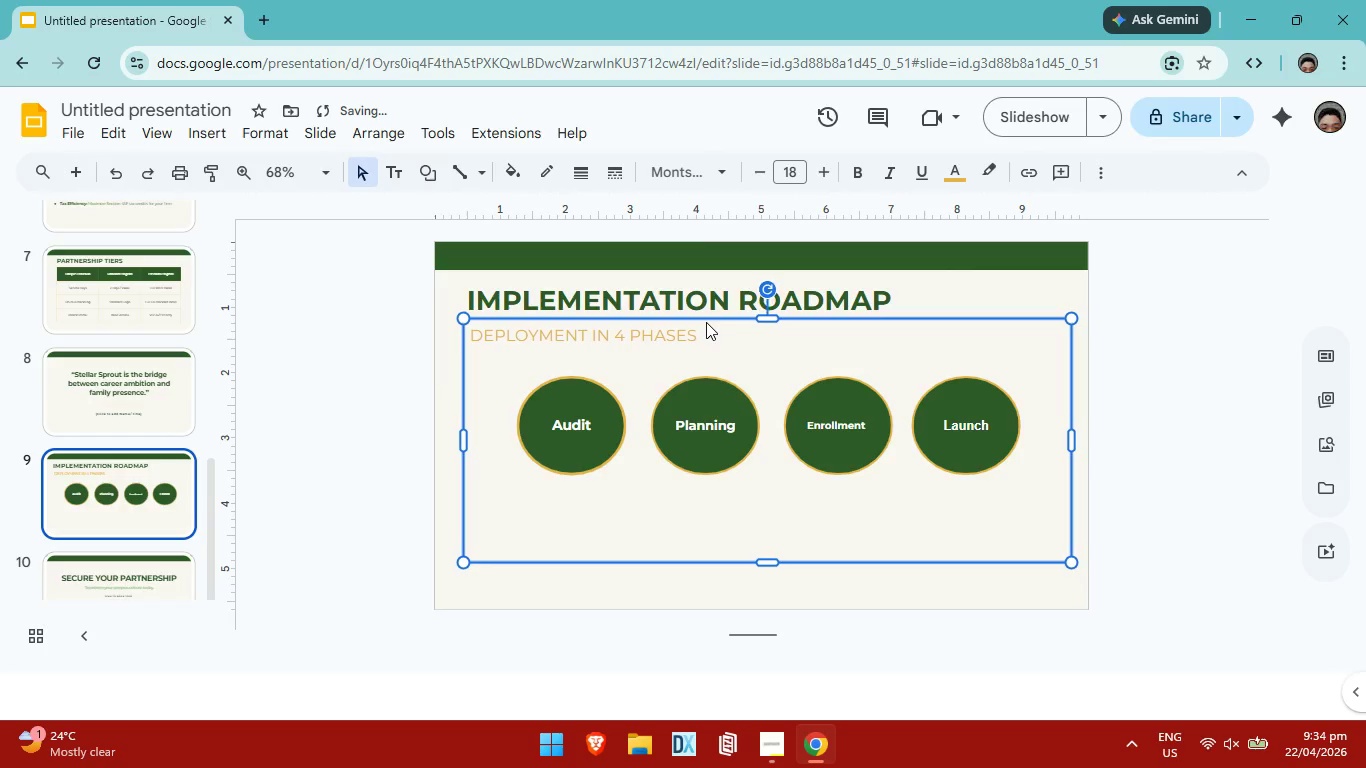 
key(ArrowLeft)
 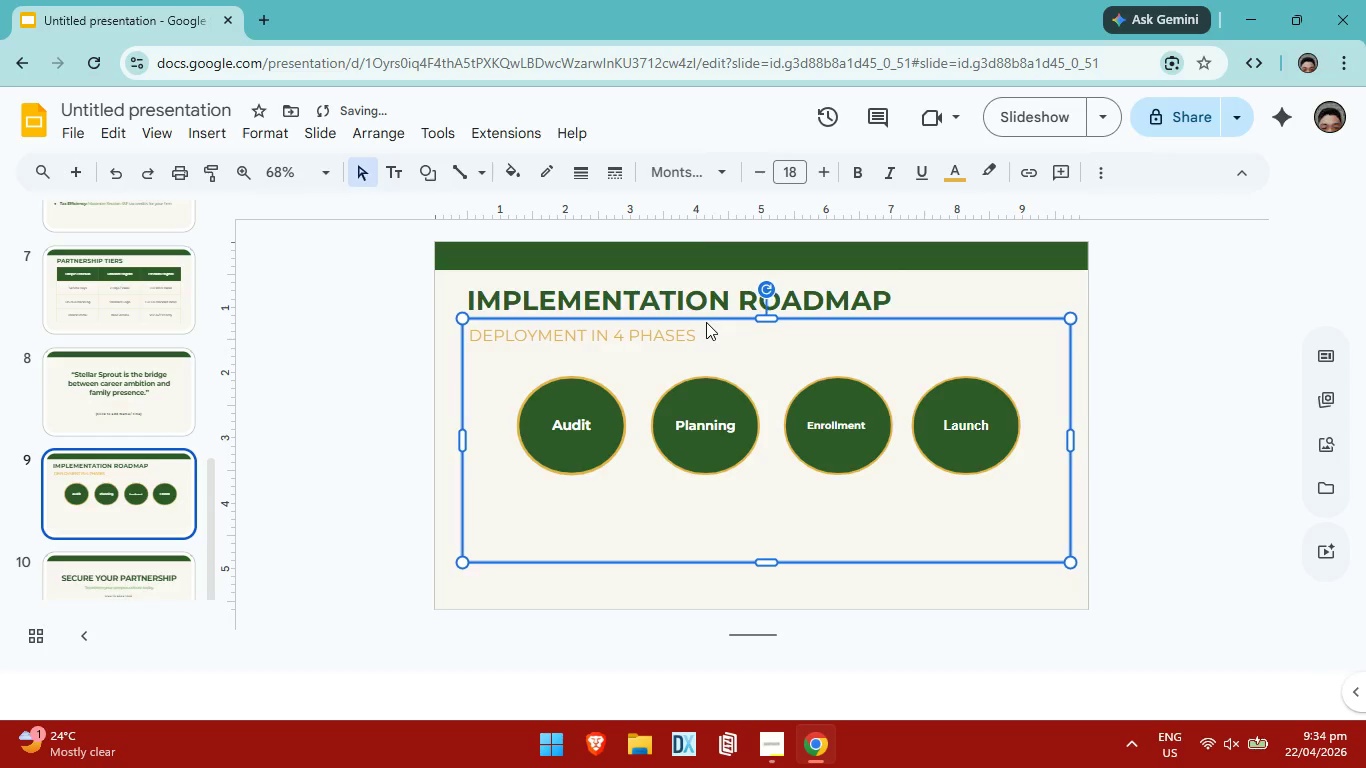 
key(ArrowLeft)
 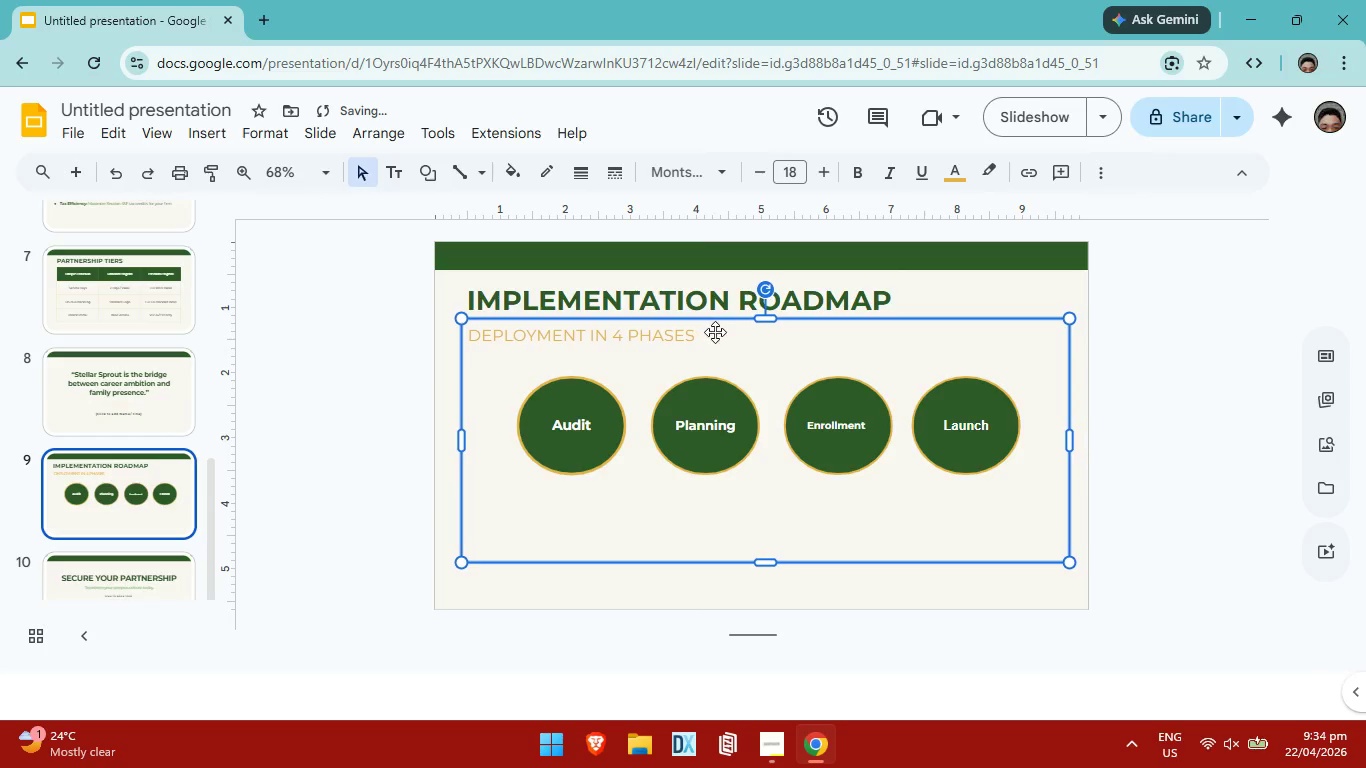 
key(ArrowLeft)
 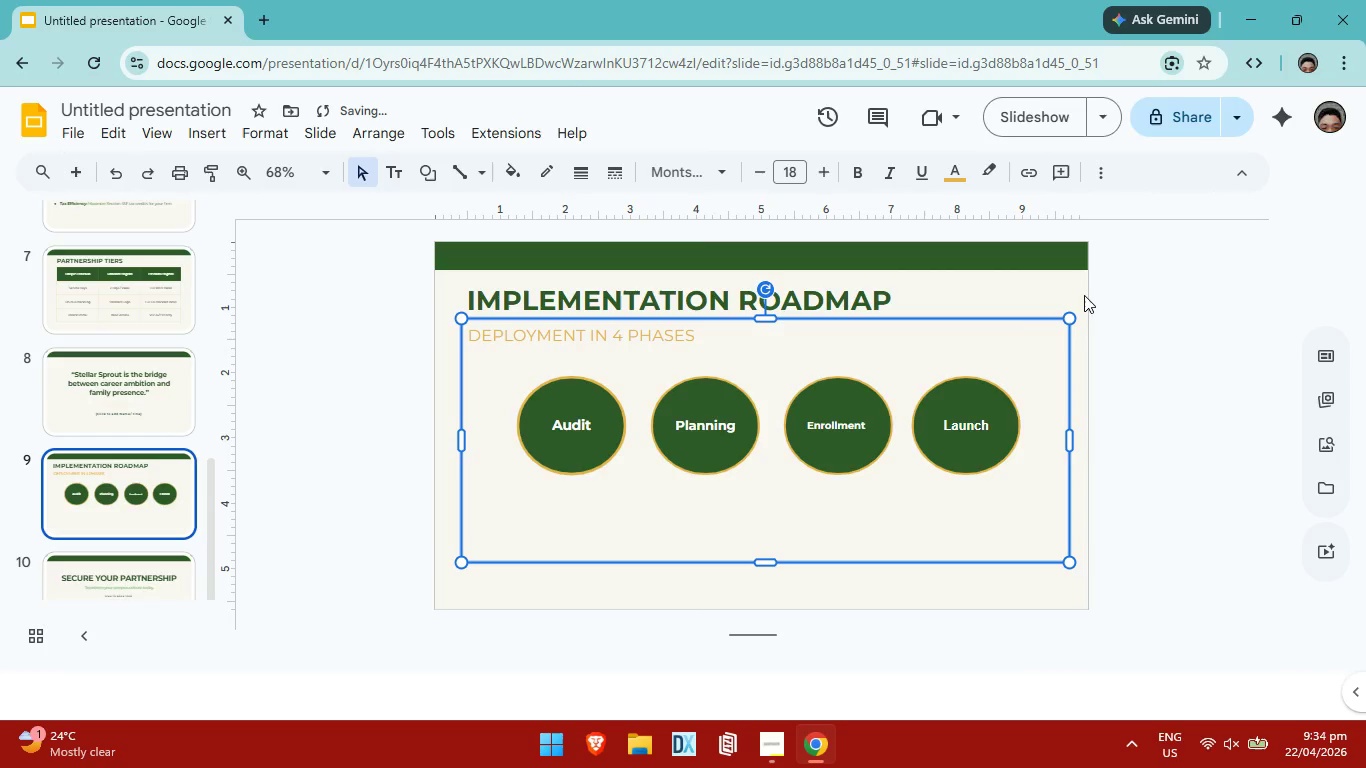 
left_click([1076, 293])
 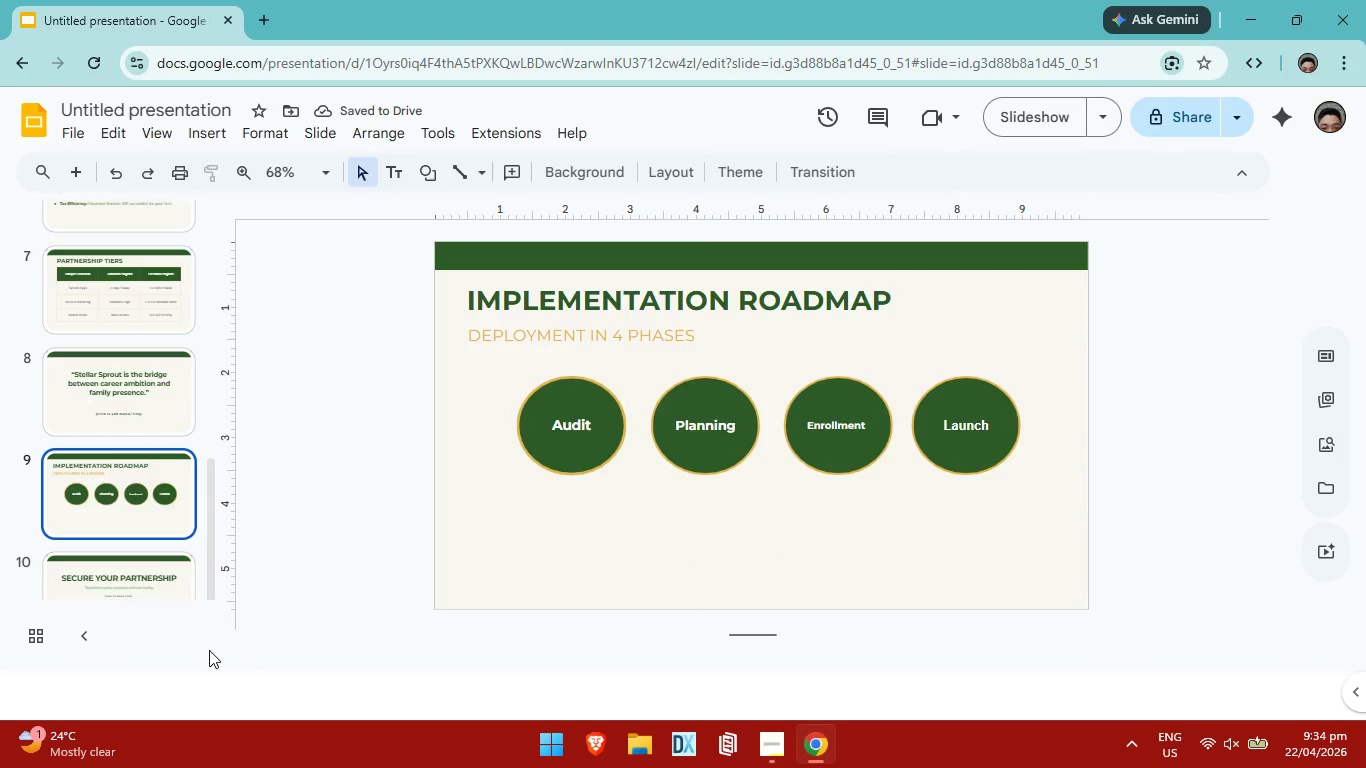 
scroll: coordinate [139, 544], scroll_direction: down, amount: 9.0
 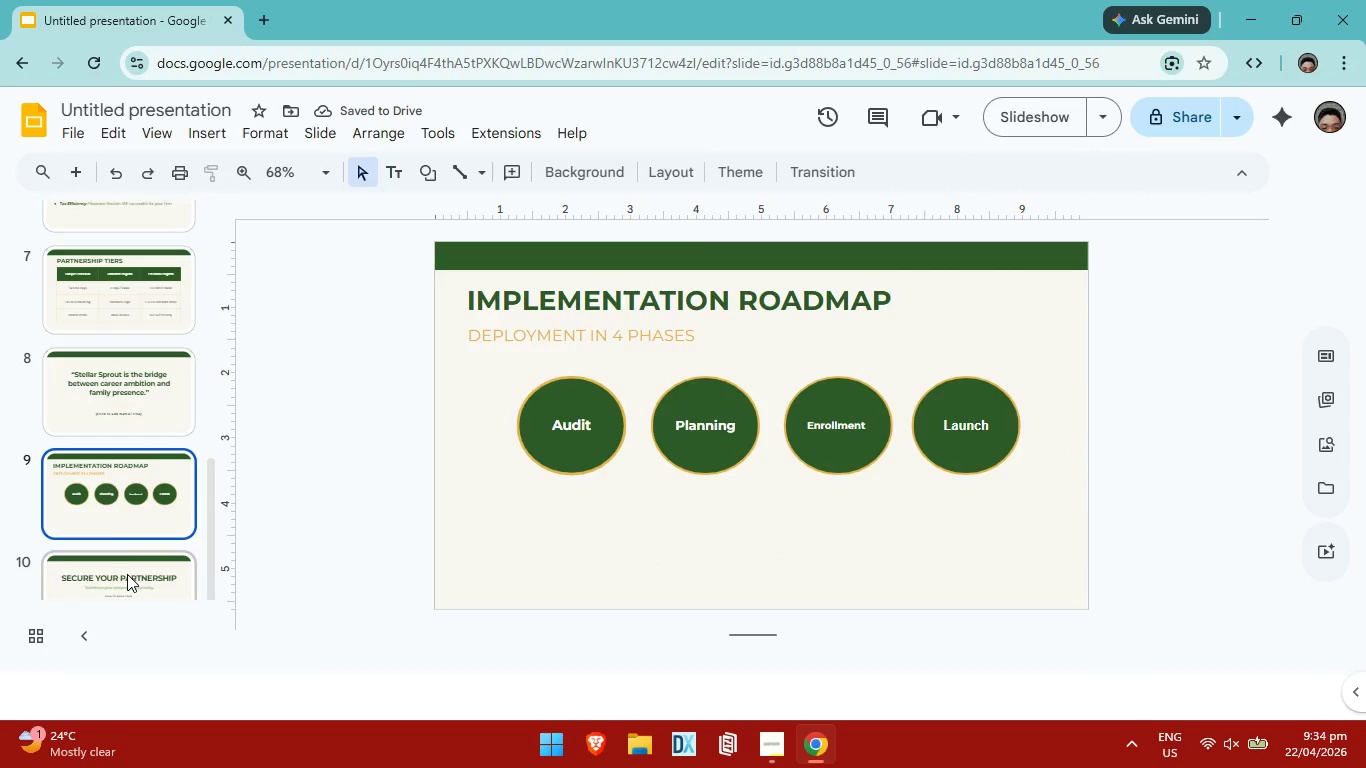 
left_click([127, 574])
 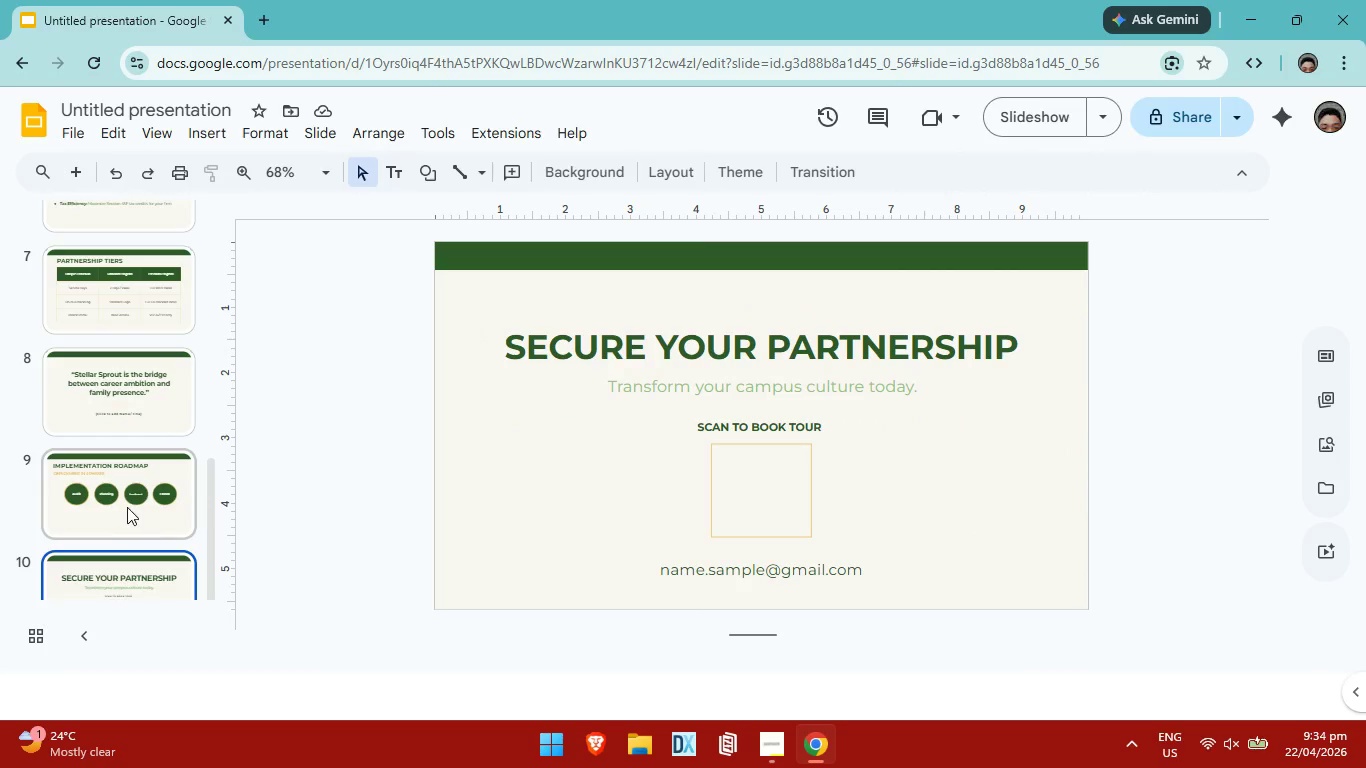 
scroll: coordinate [127, 507], scroll_direction: down, amount: 4.0
 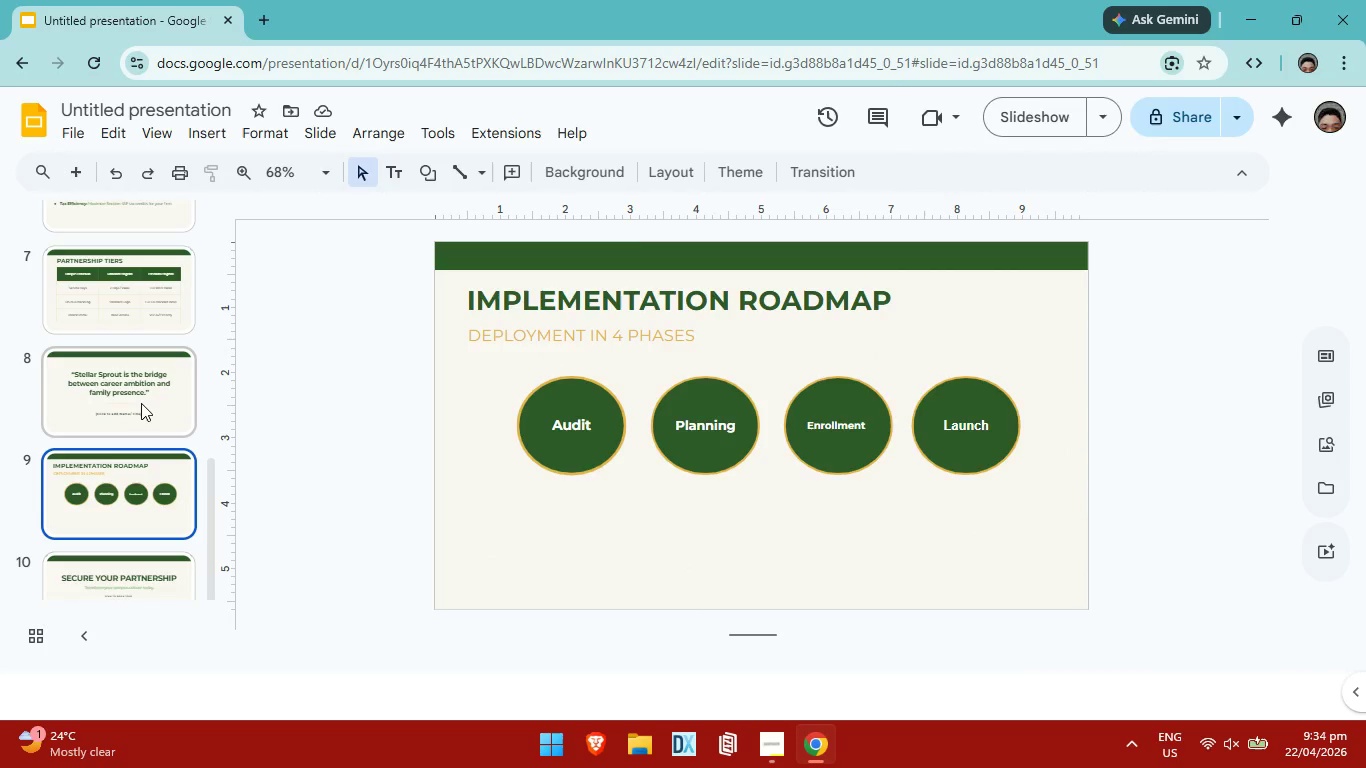 
left_click([721, 418])
 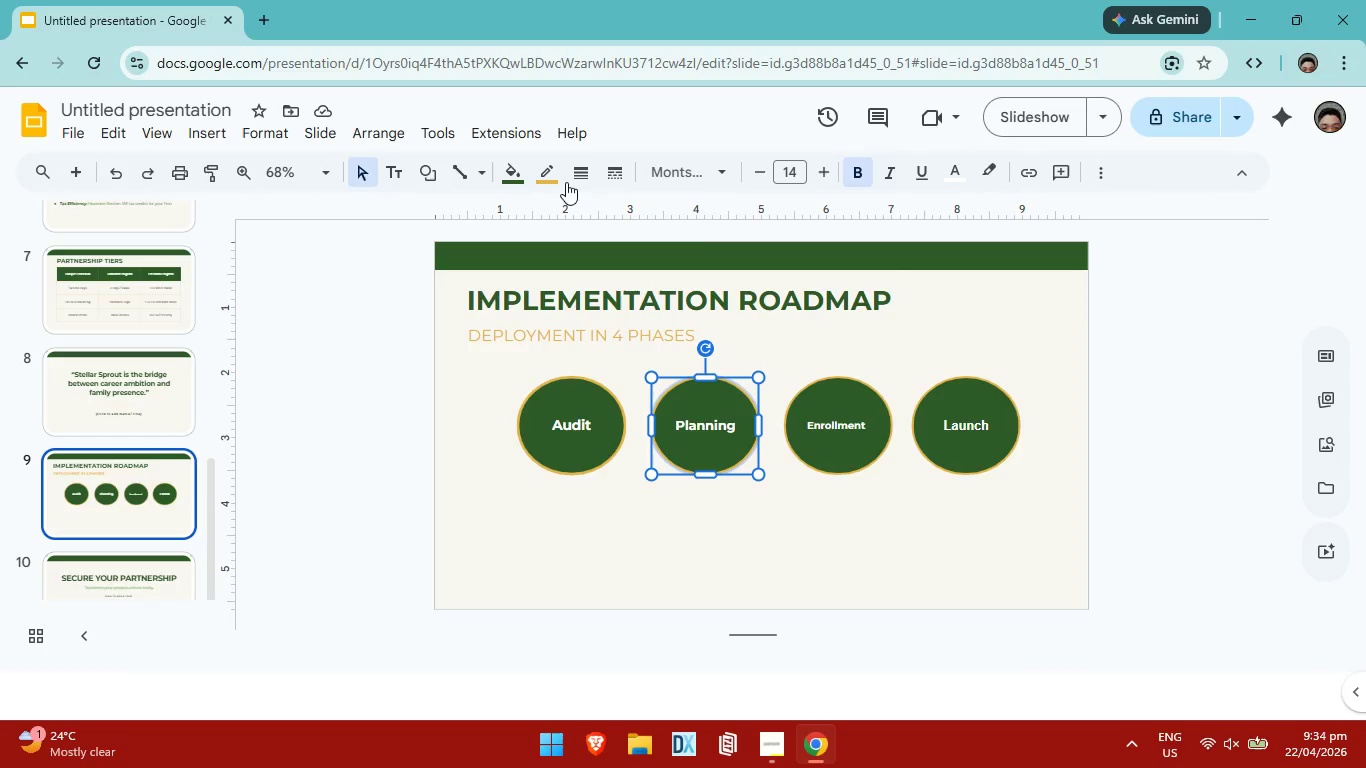 
left_click([578, 175])
 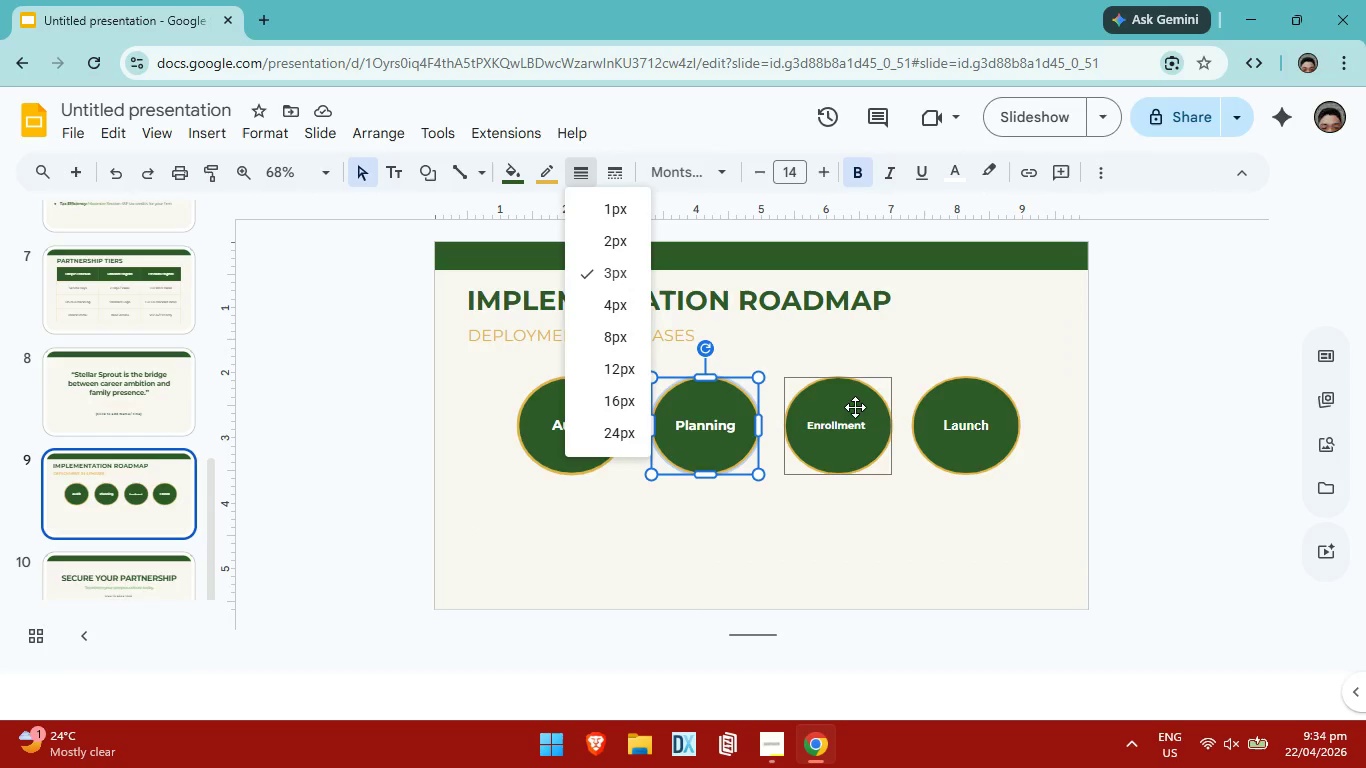 
left_click([855, 407])
 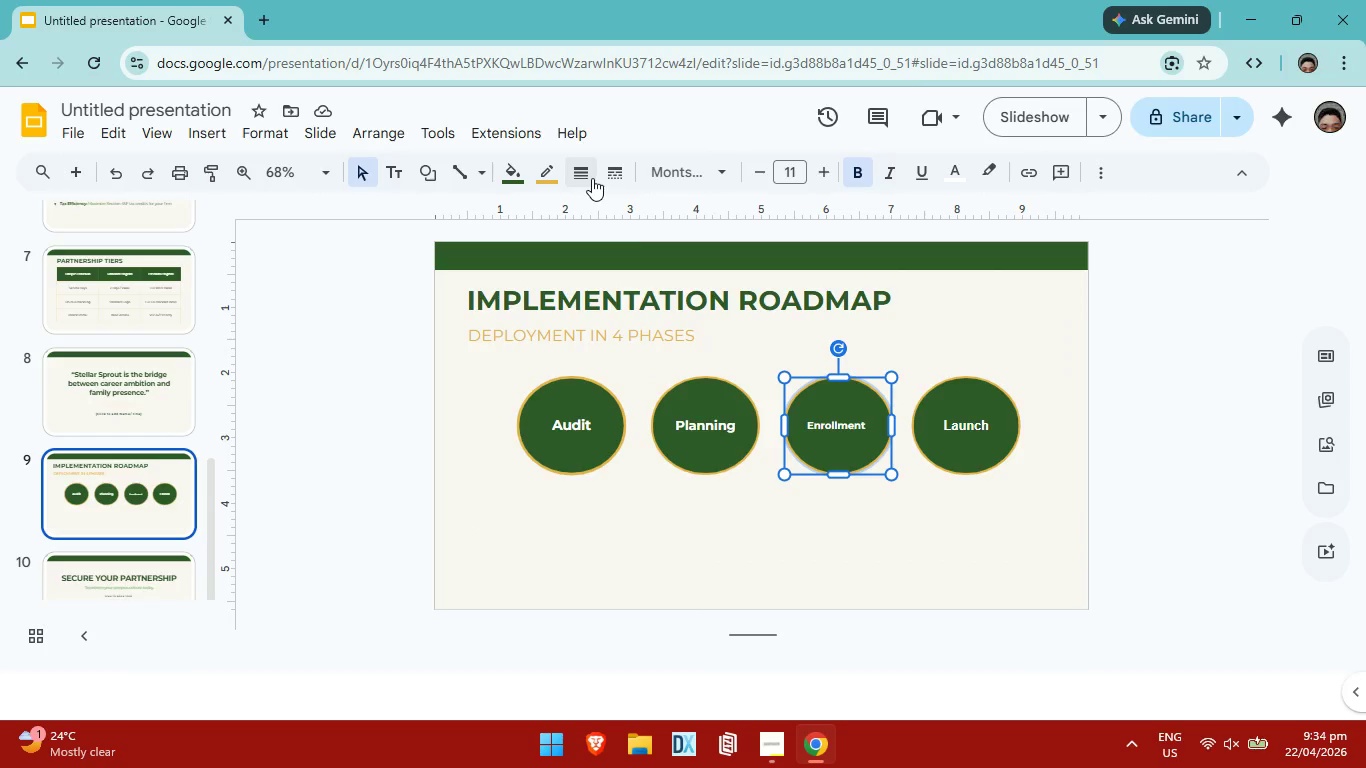 
left_click([589, 176])
 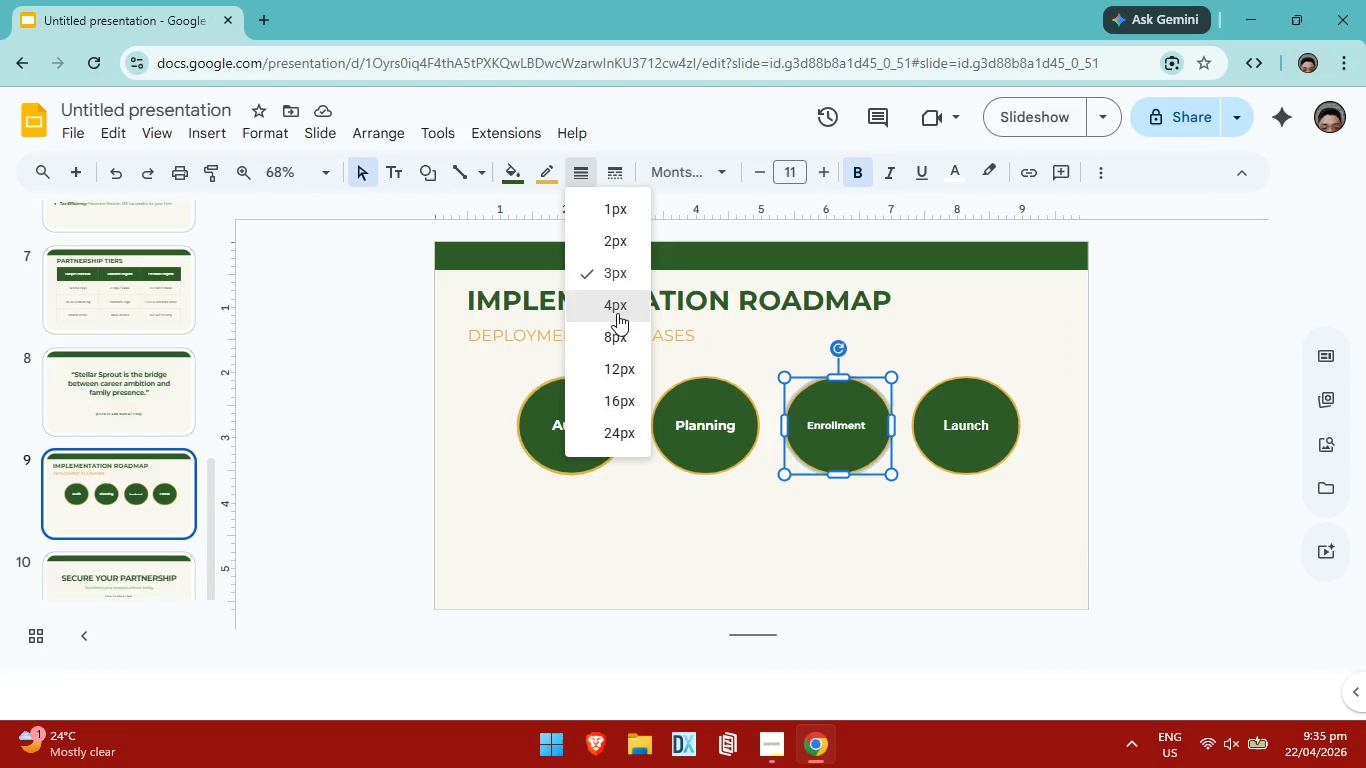 
left_click([617, 313])
 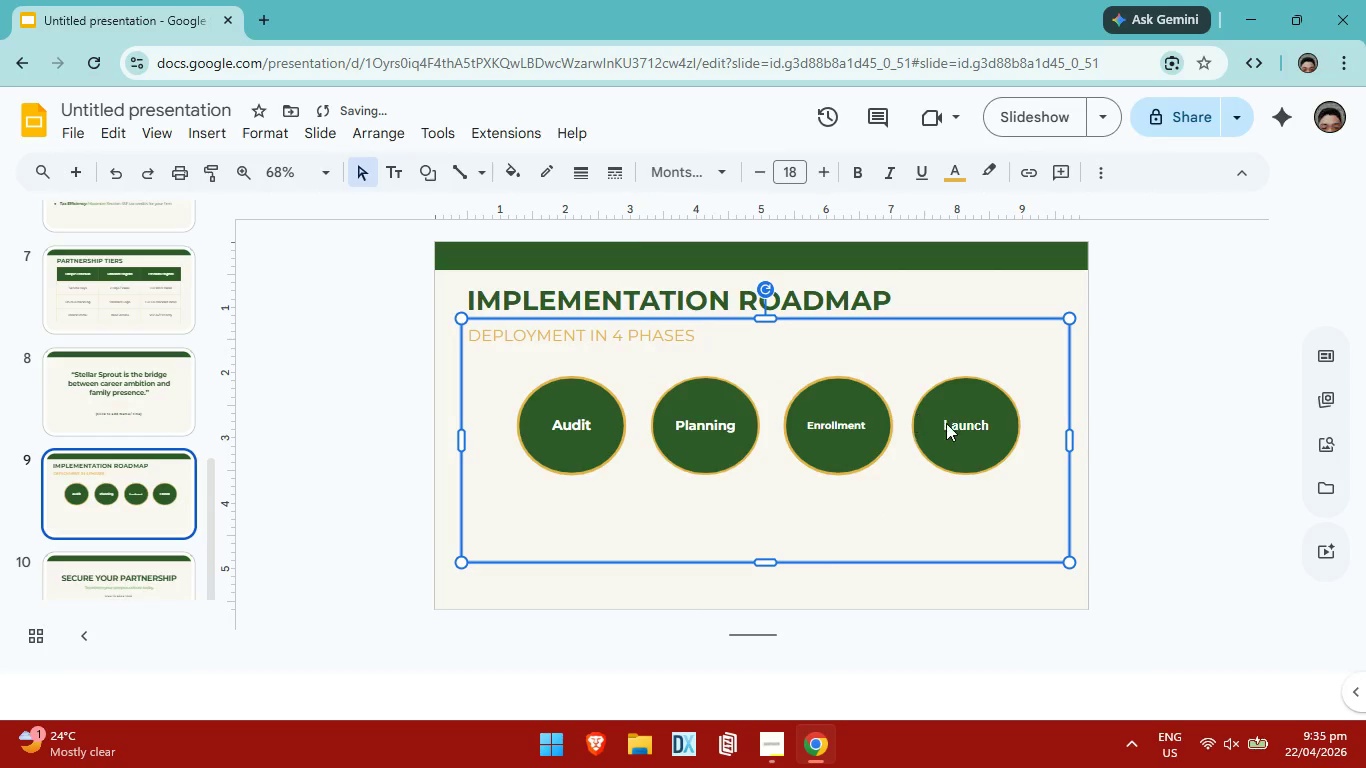 
left_click([952, 421])
 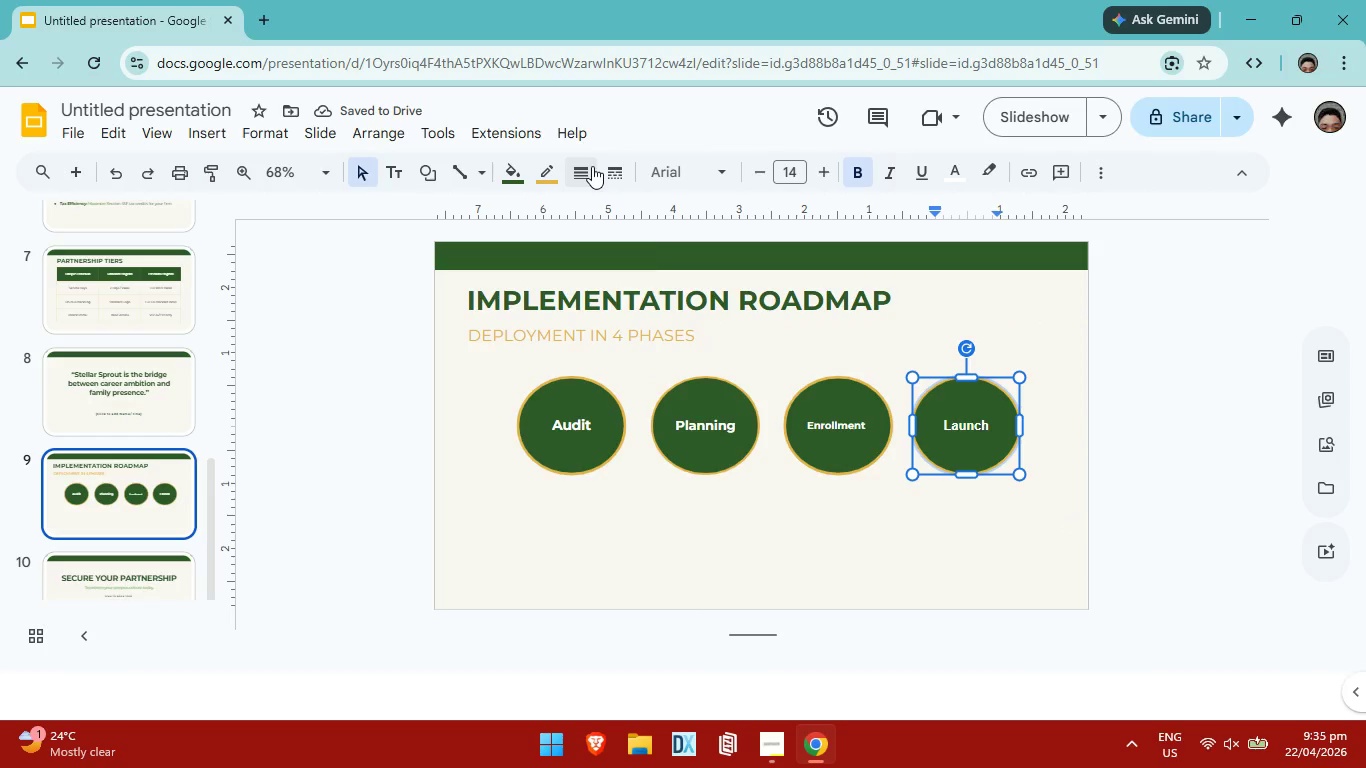 
left_click([592, 166])
 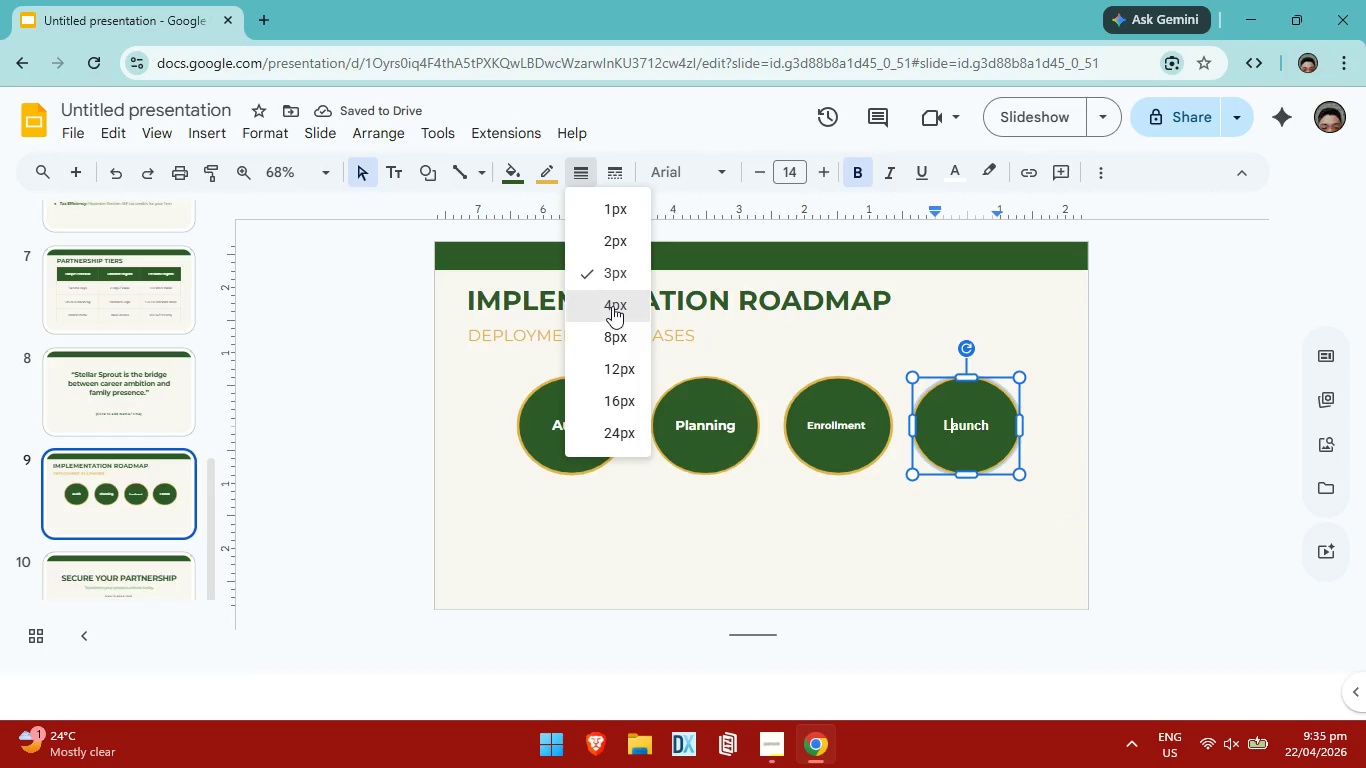 
left_click([613, 305])
 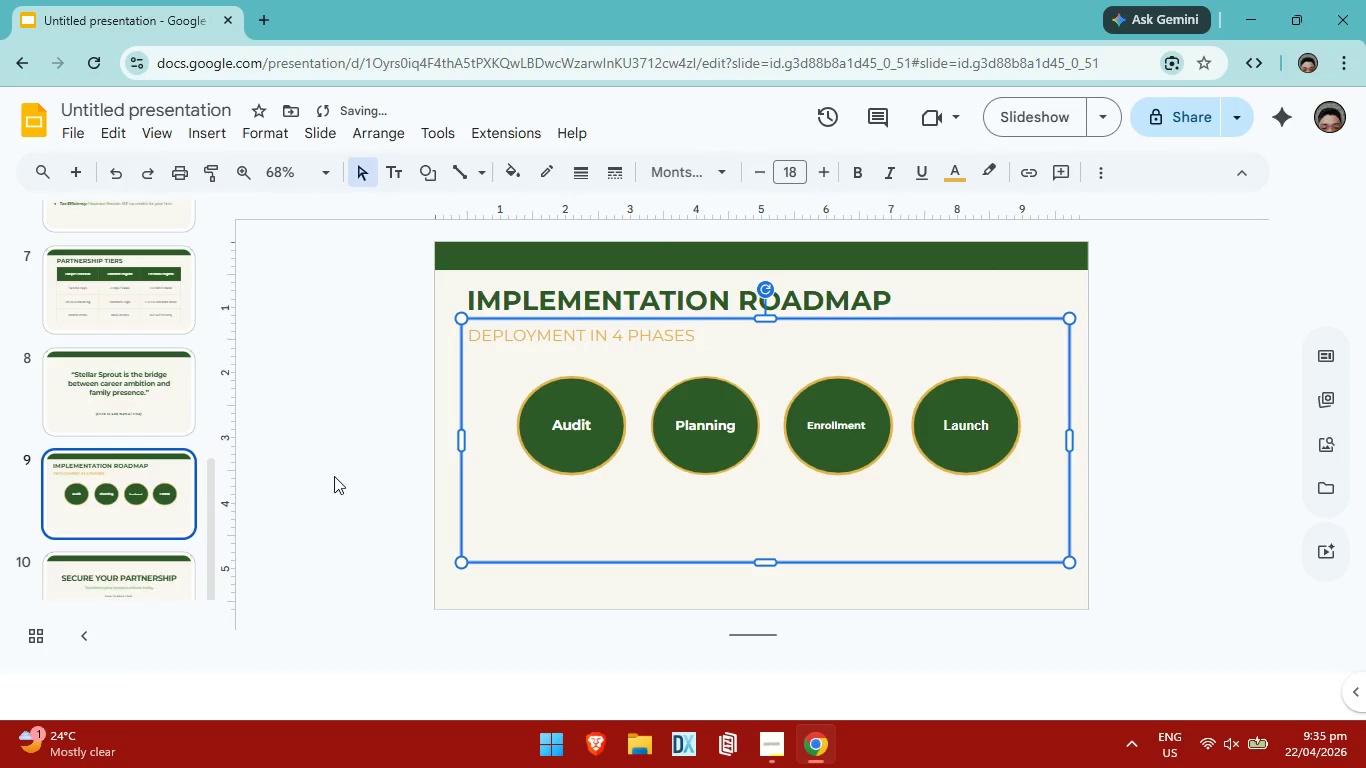 
scroll: coordinate [151, 388], scroll_direction: up, amount: 7.0
 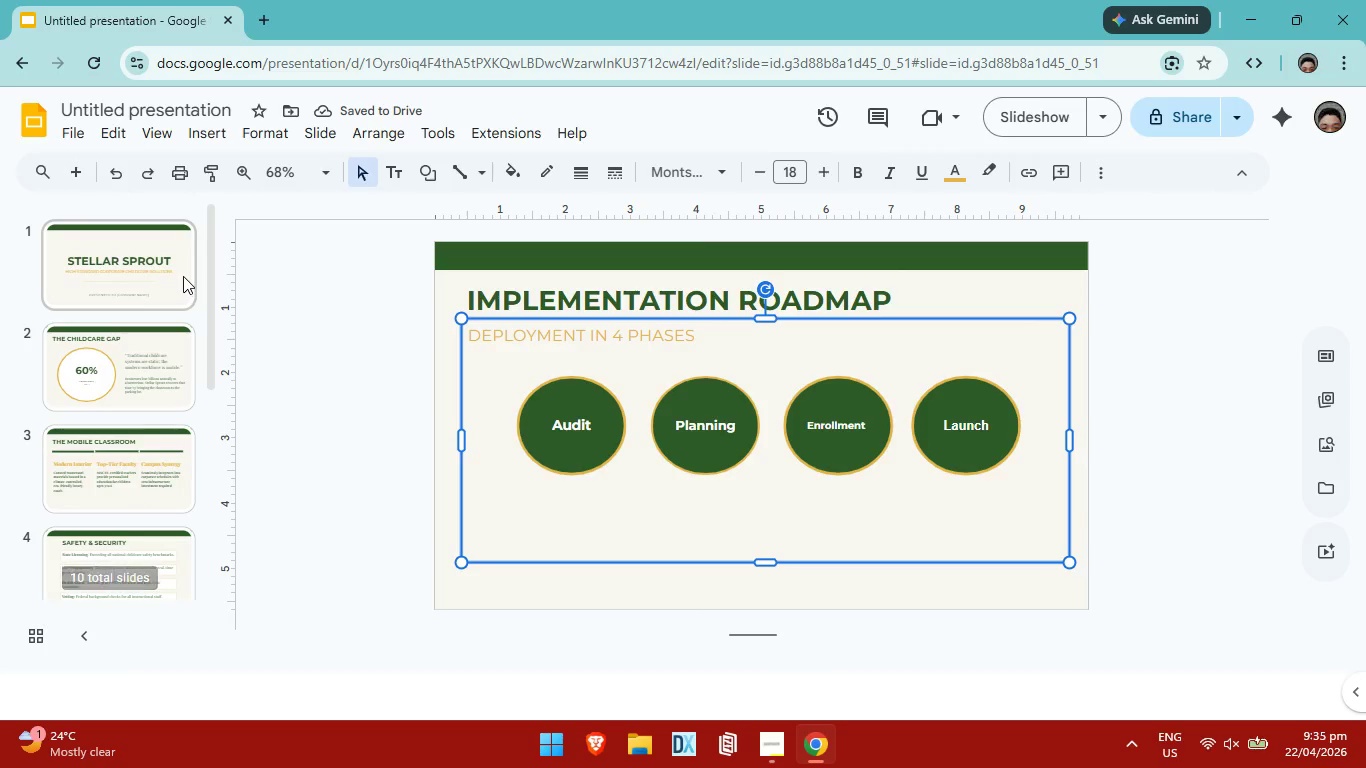 
left_click([183, 276])
 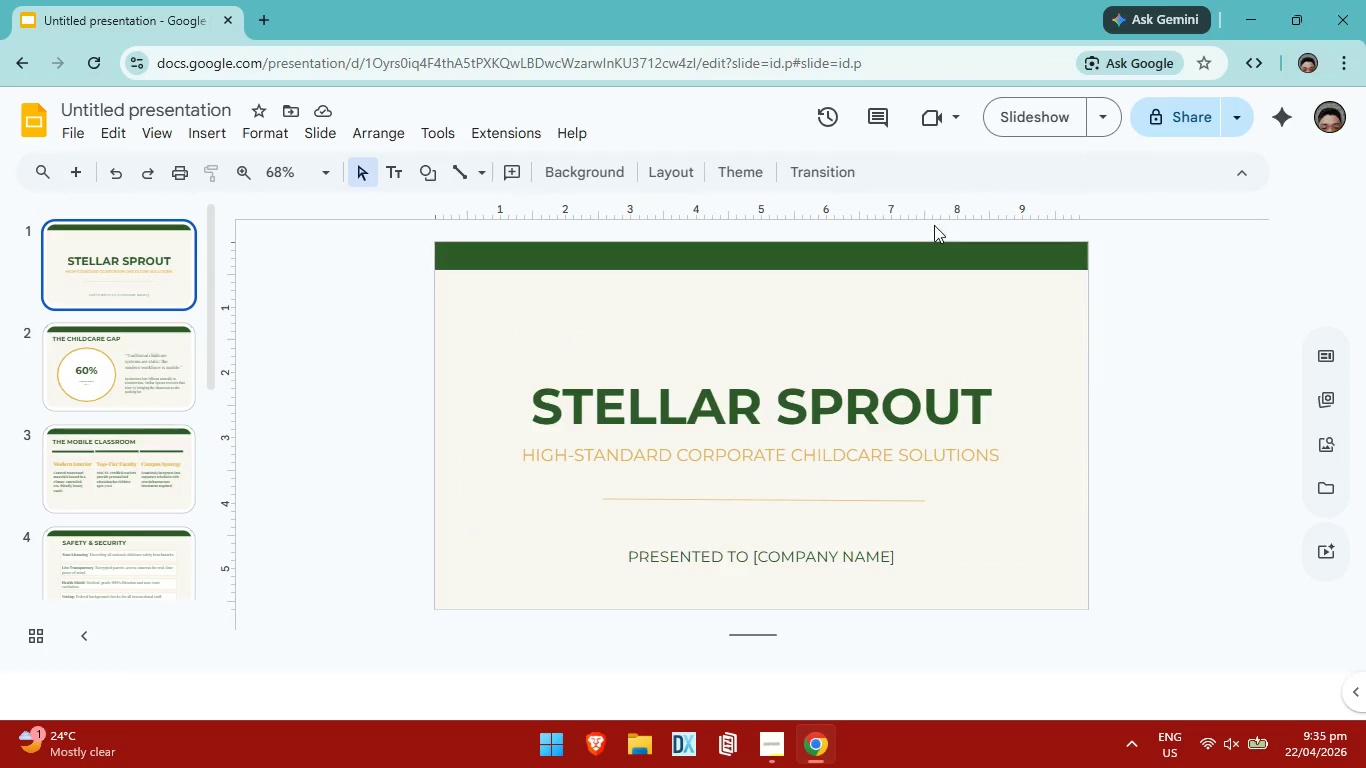 
left_click([1013, 107])
 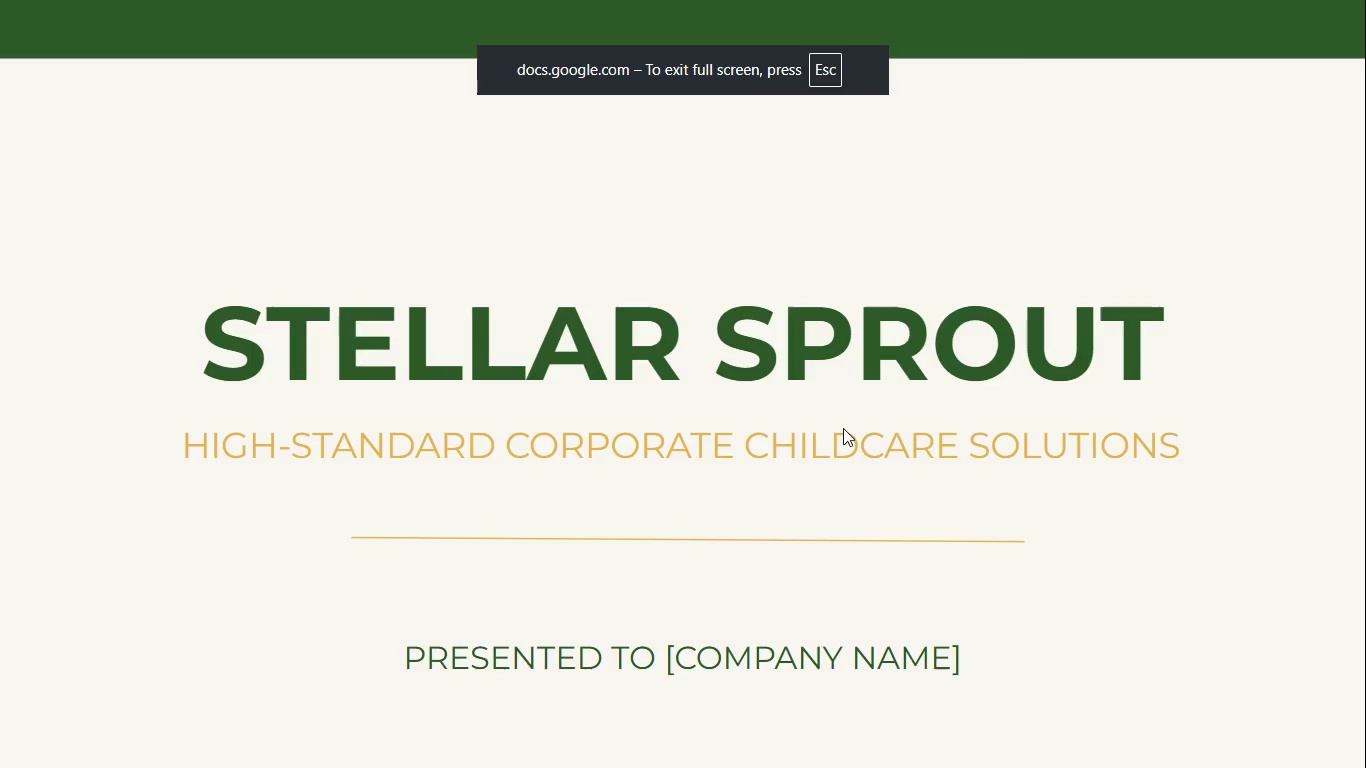 
key(Escape)
 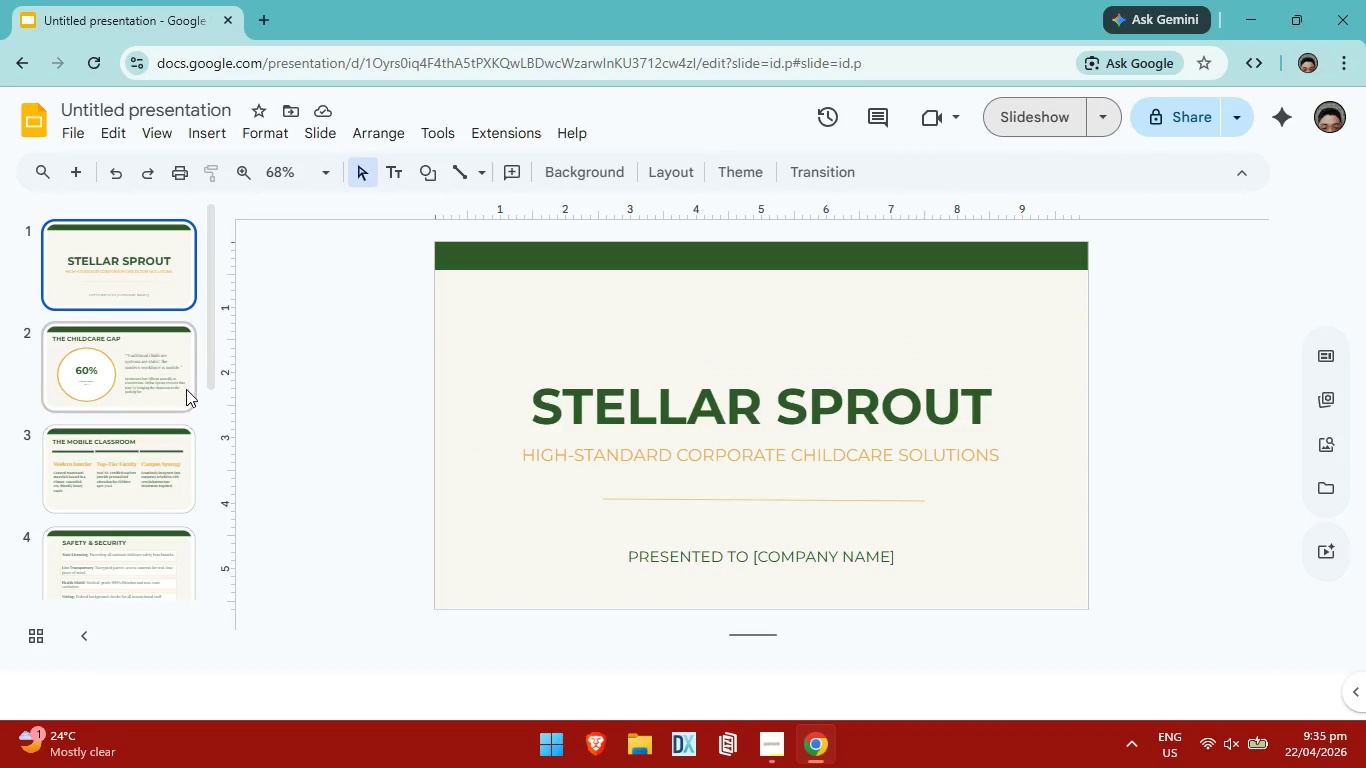 
left_click([186, 384])
 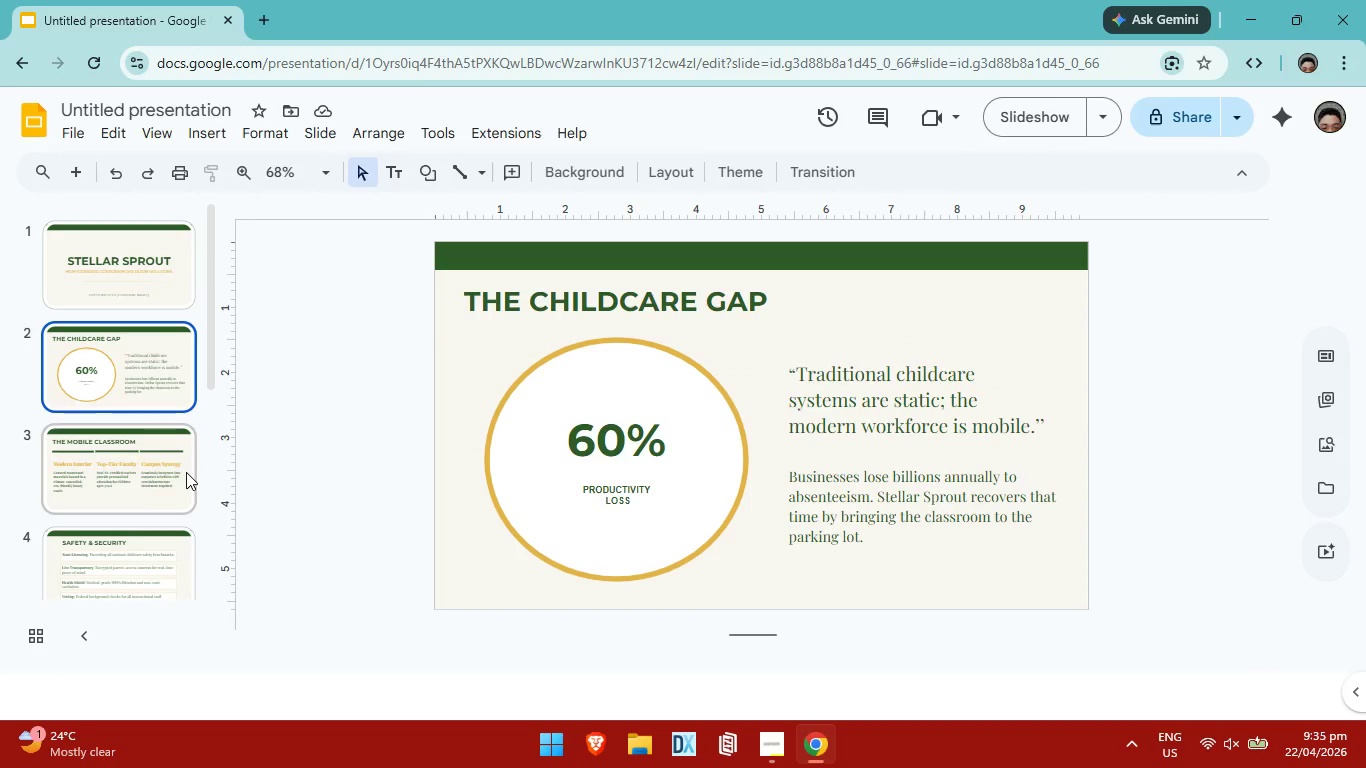 
left_click([186, 472])
 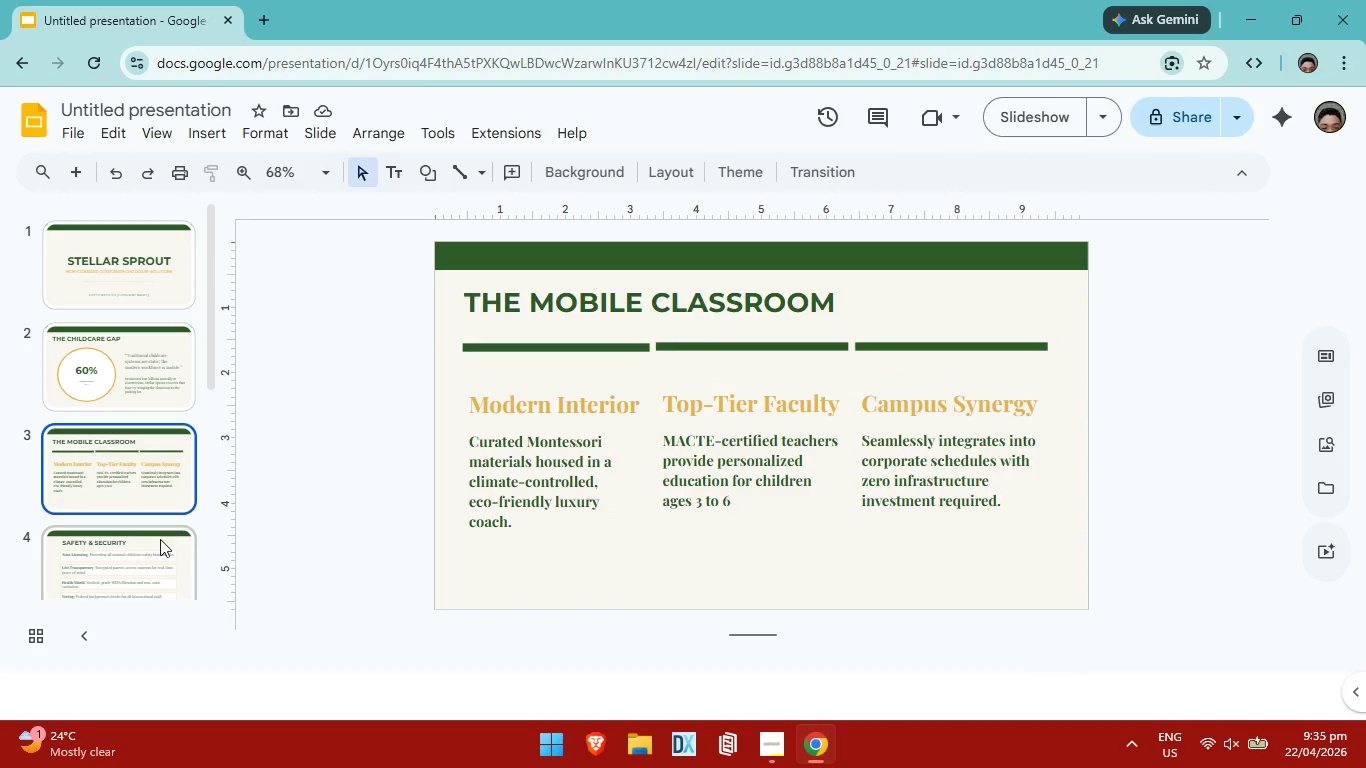 
left_click([160, 540])
 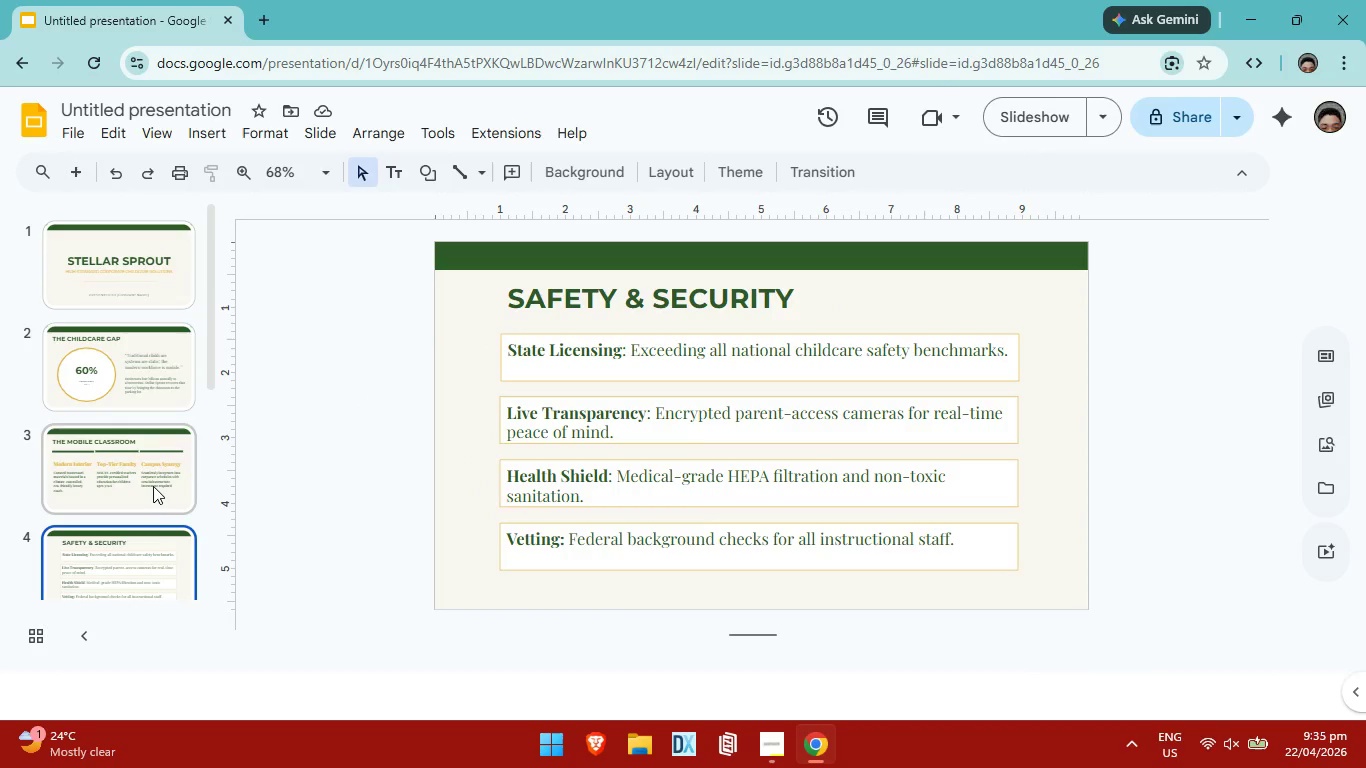 
scroll: coordinate [153, 486], scroll_direction: none, amount: 0.0
 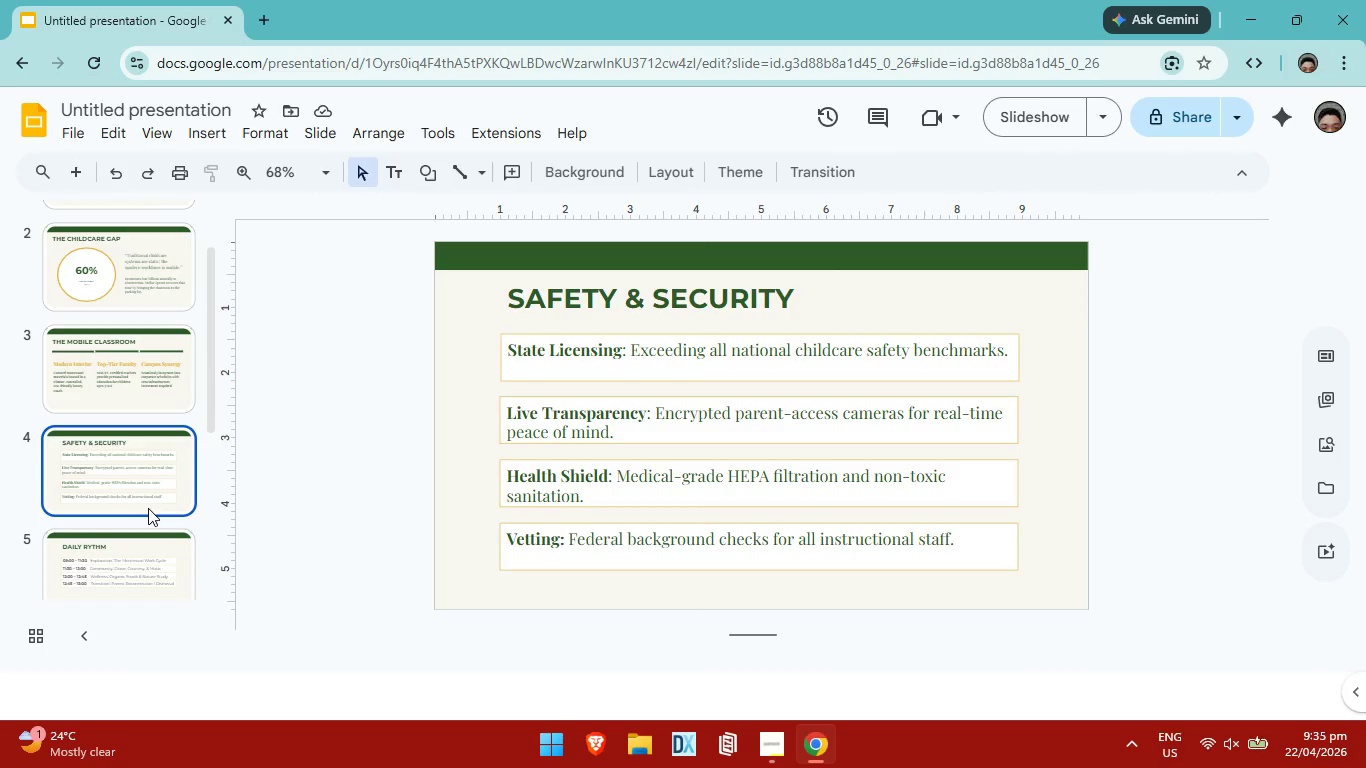 
left_click([165, 366])
 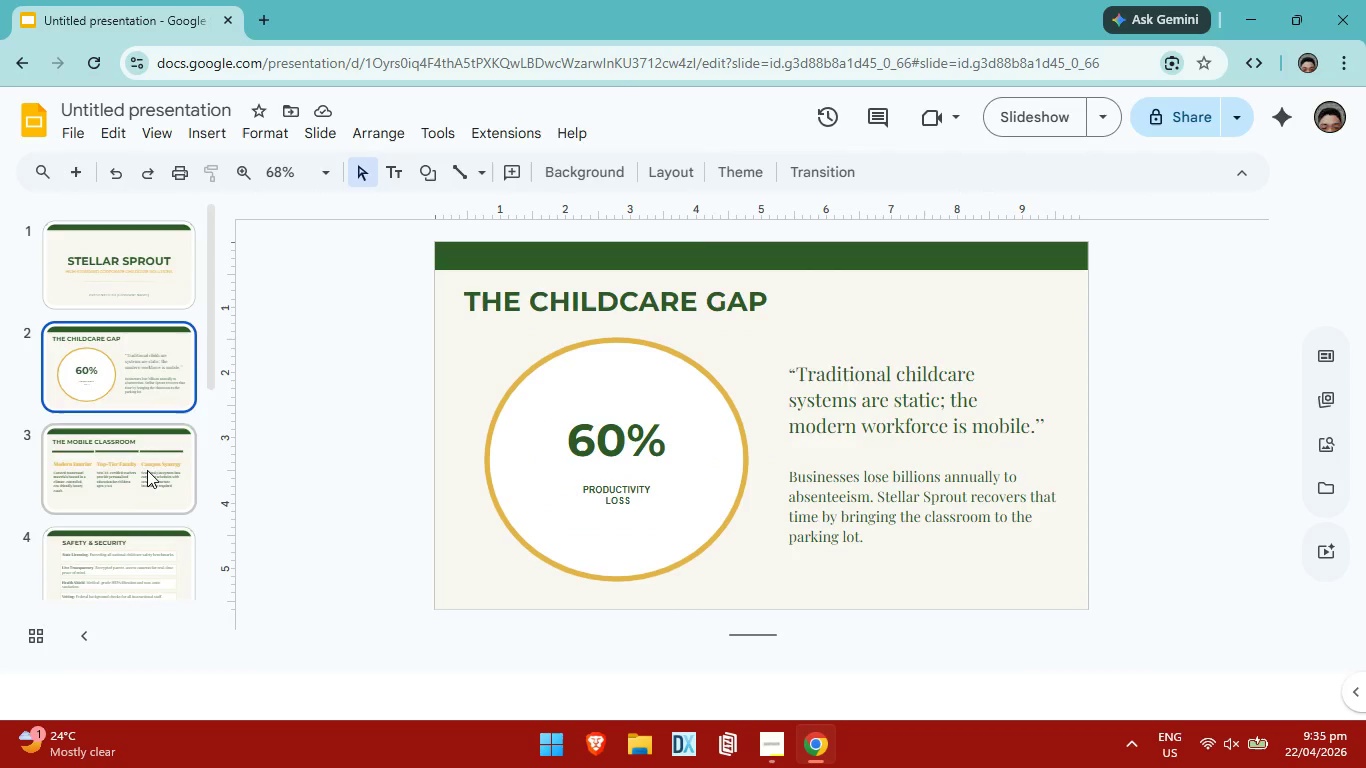 
scroll: coordinate [166, 430], scroll_direction: up, amount: 7.0
 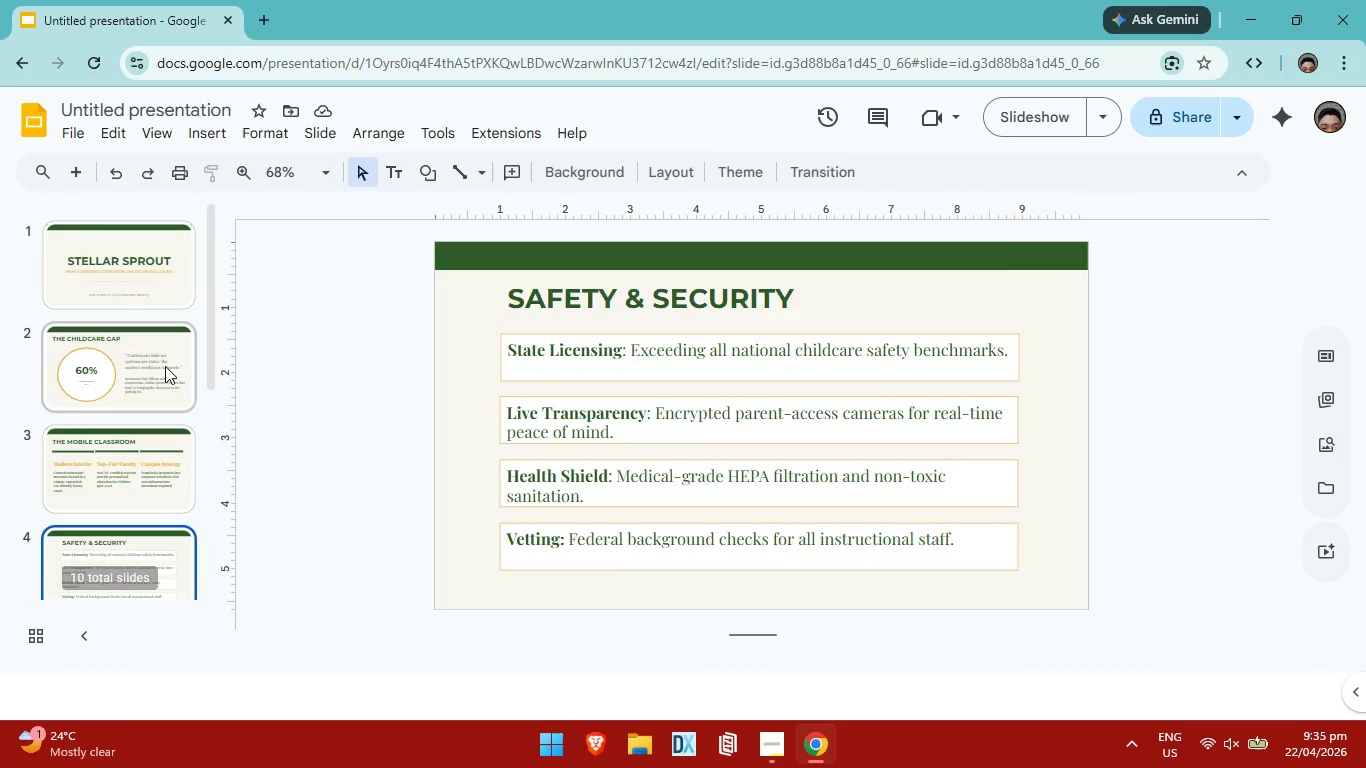 
scroll: coordinate [147, 472], scroll_direction: down, amount: 1.0
 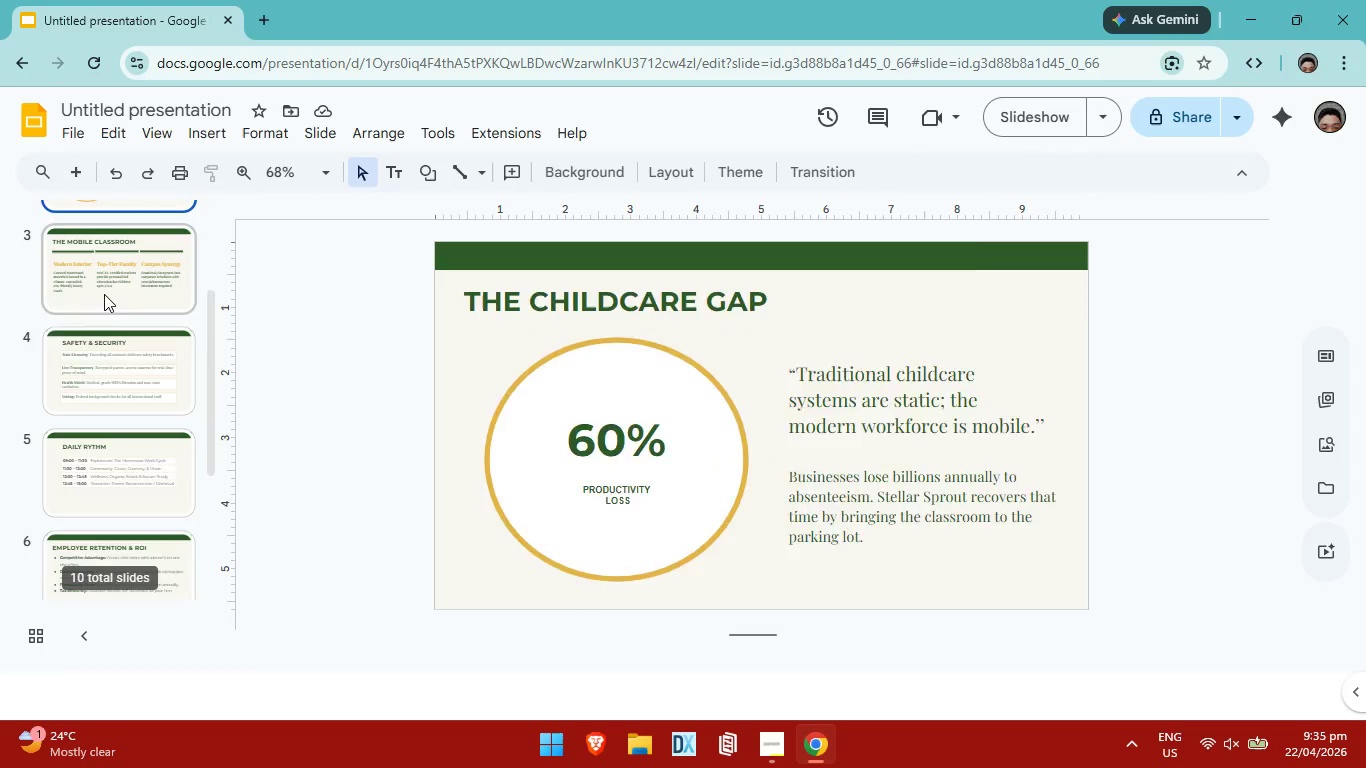 
left_click([104, 294])
 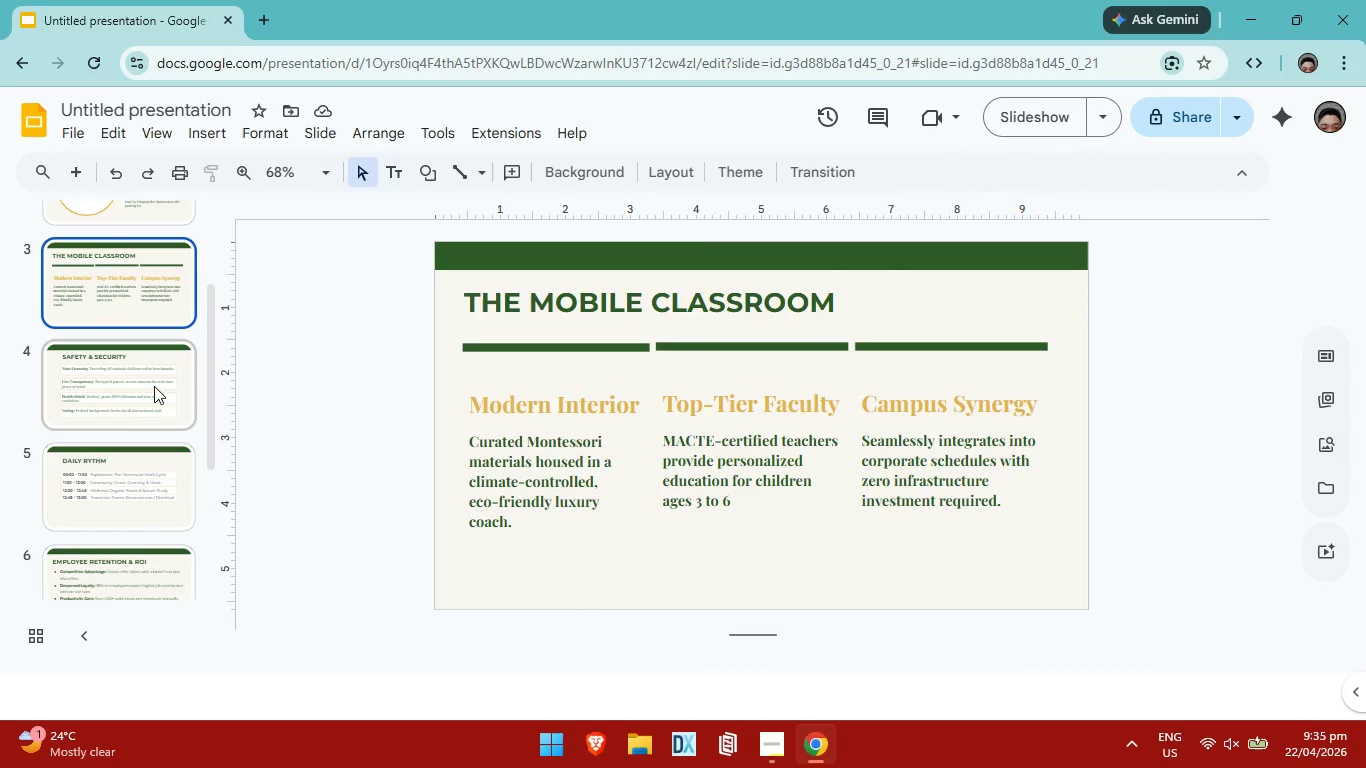 
scroll: coordinate [175, 372], scroll_direction: down, amount: 1.0
 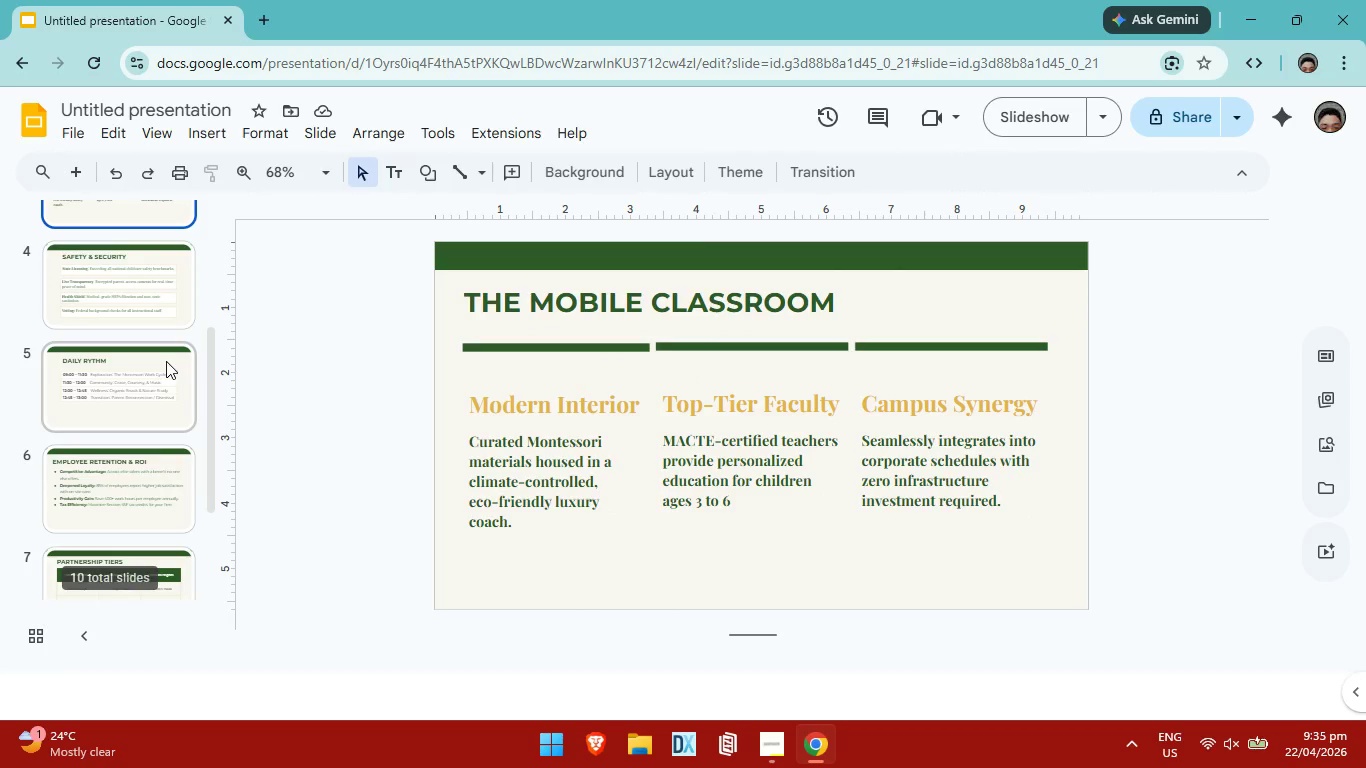 
left_click([166, 361])
 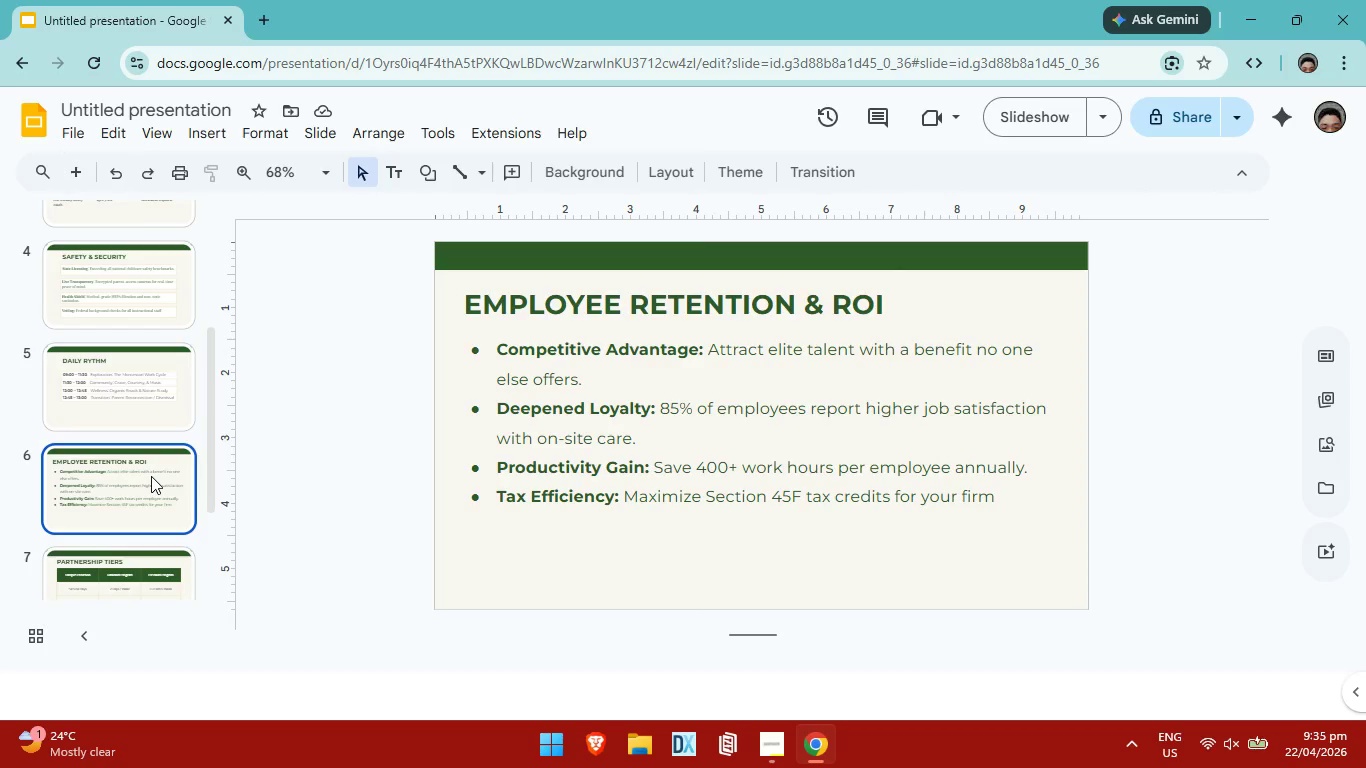 
wait(5.67)
 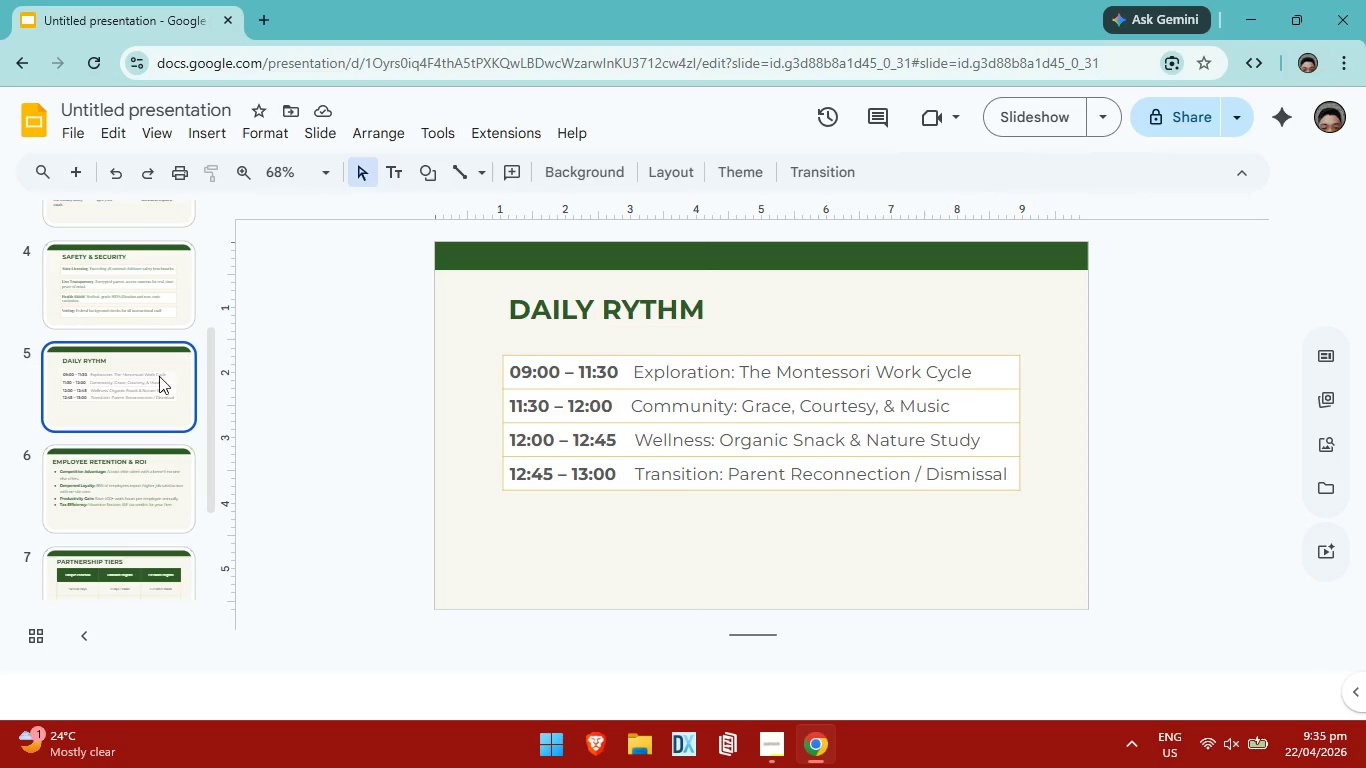 
scroll: coordinate [158, 420], scroll_direction: up, amount: 2.0
 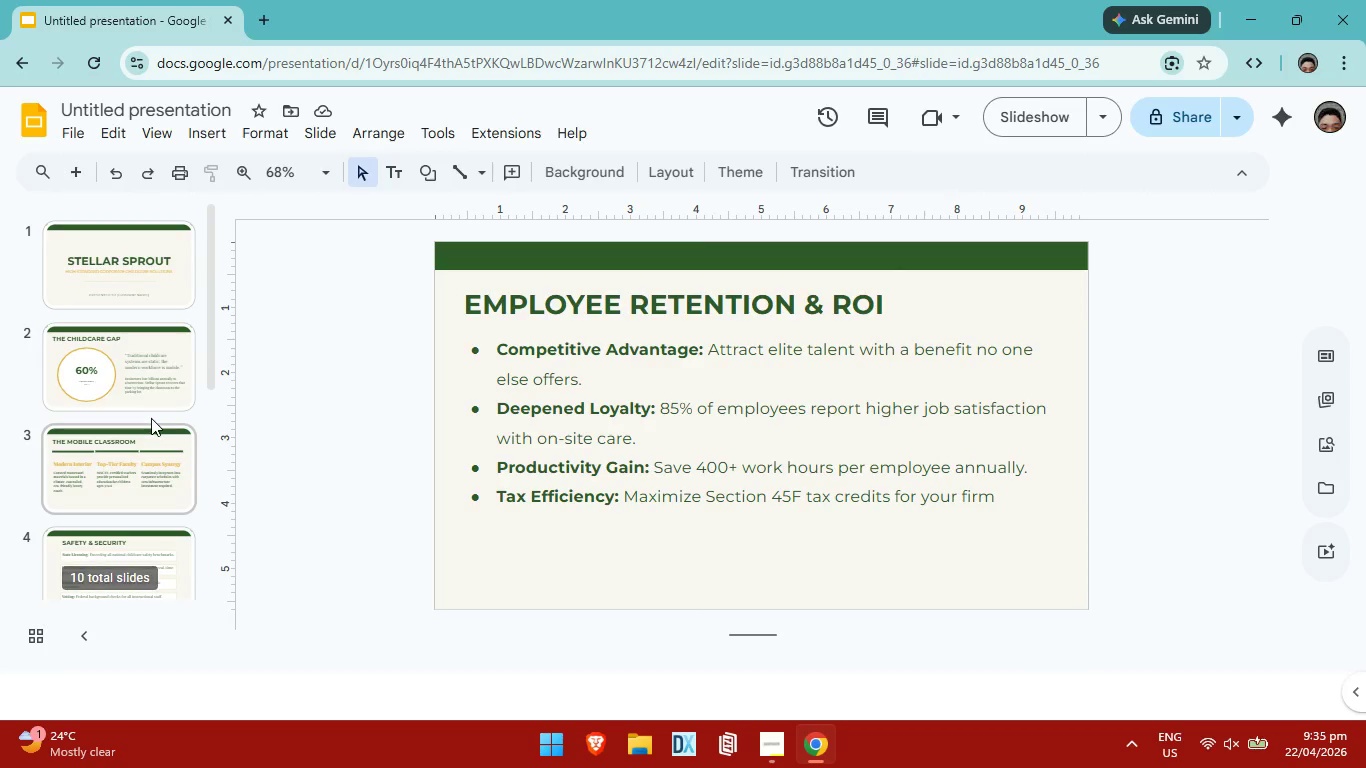 
key(Alt+AltLeft)
 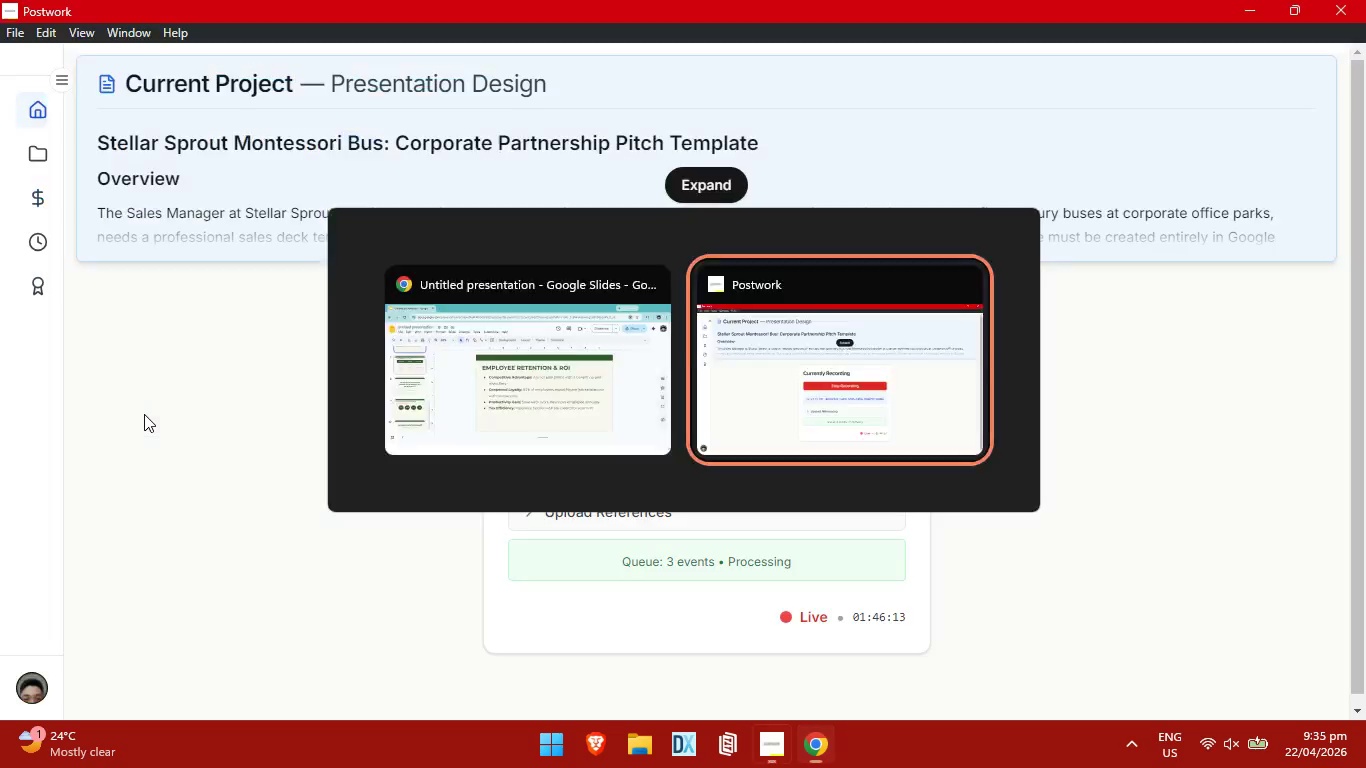 
scroll: coordinate [144, 414], scroll_direction: down, amount: 9.0
 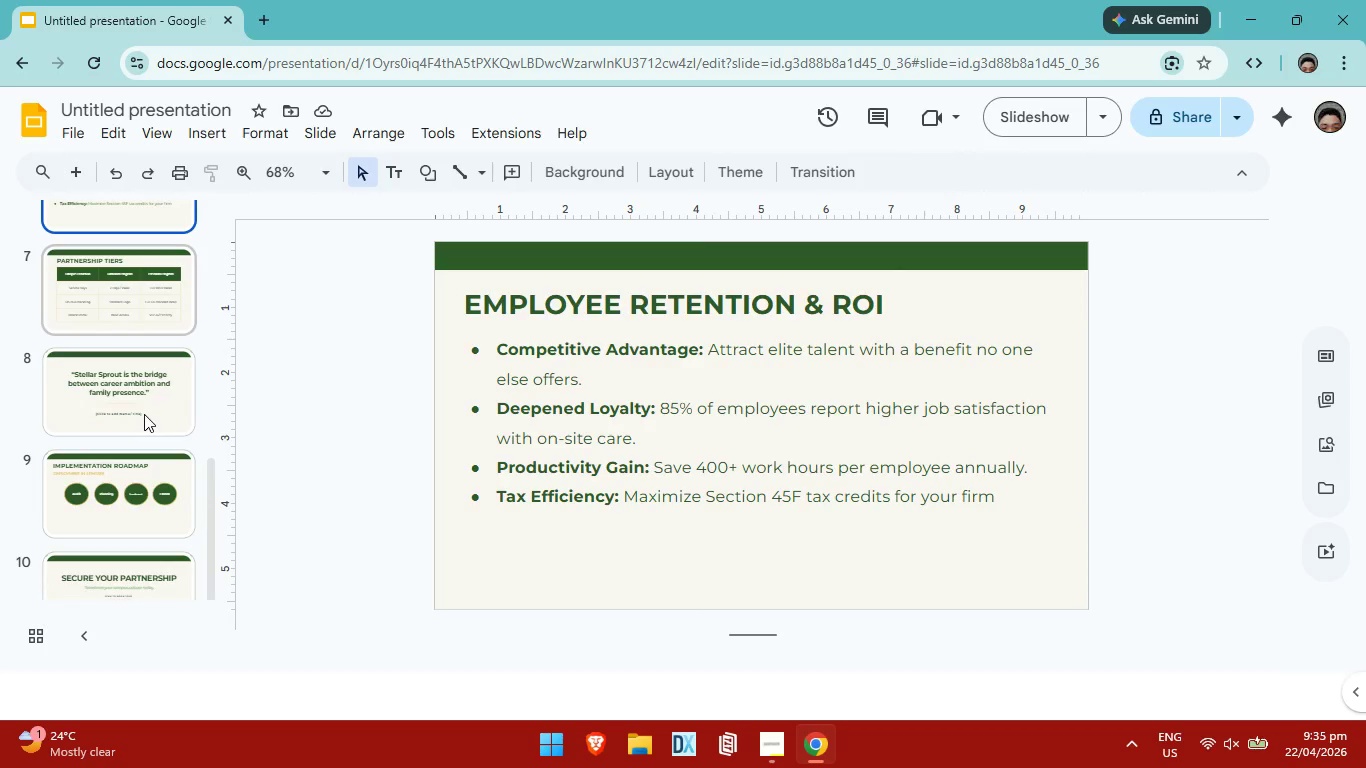 
key(Alt+Tab)